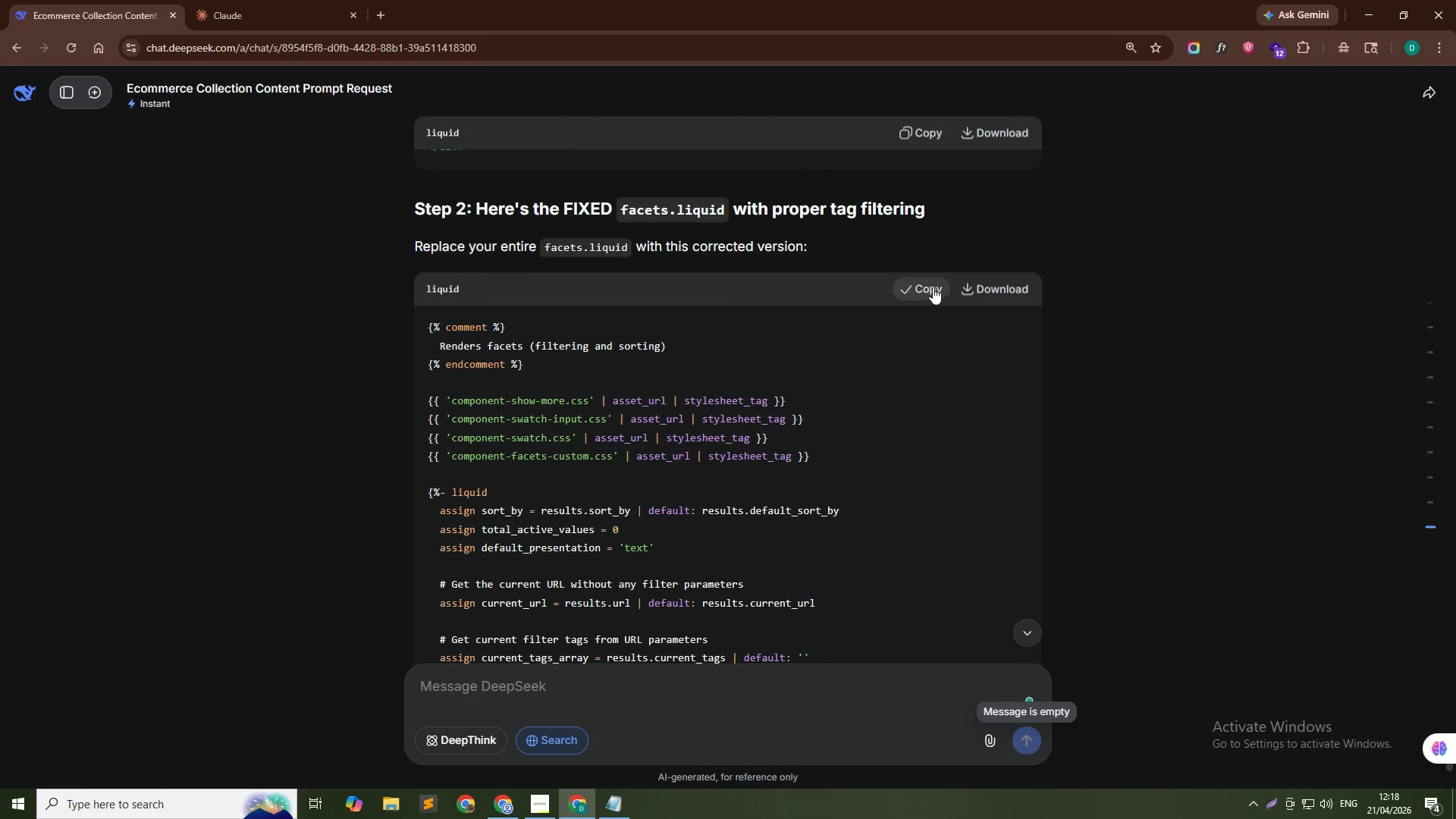 
key(Alt+Tab)
 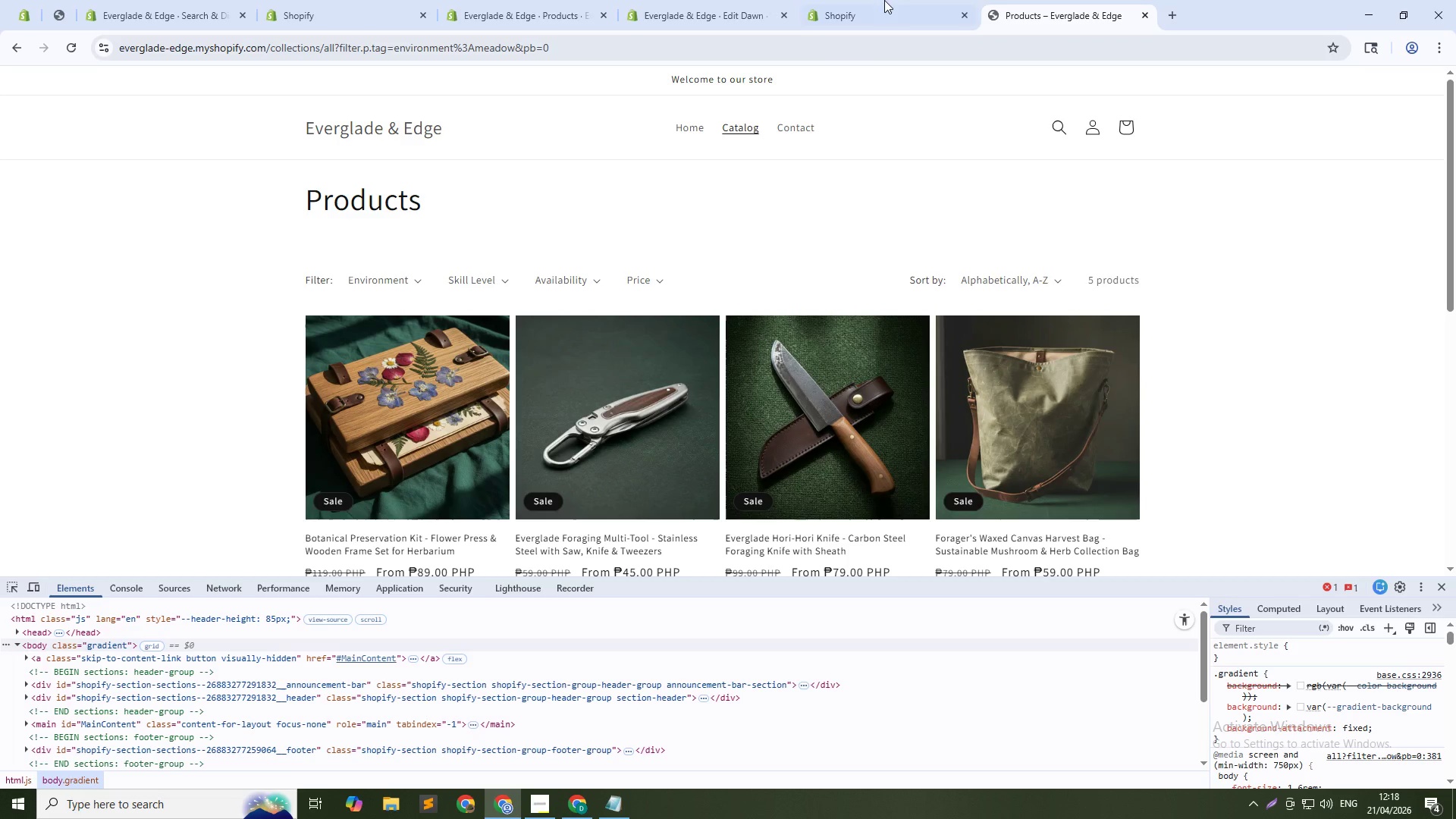 
left_click([902, 0])
 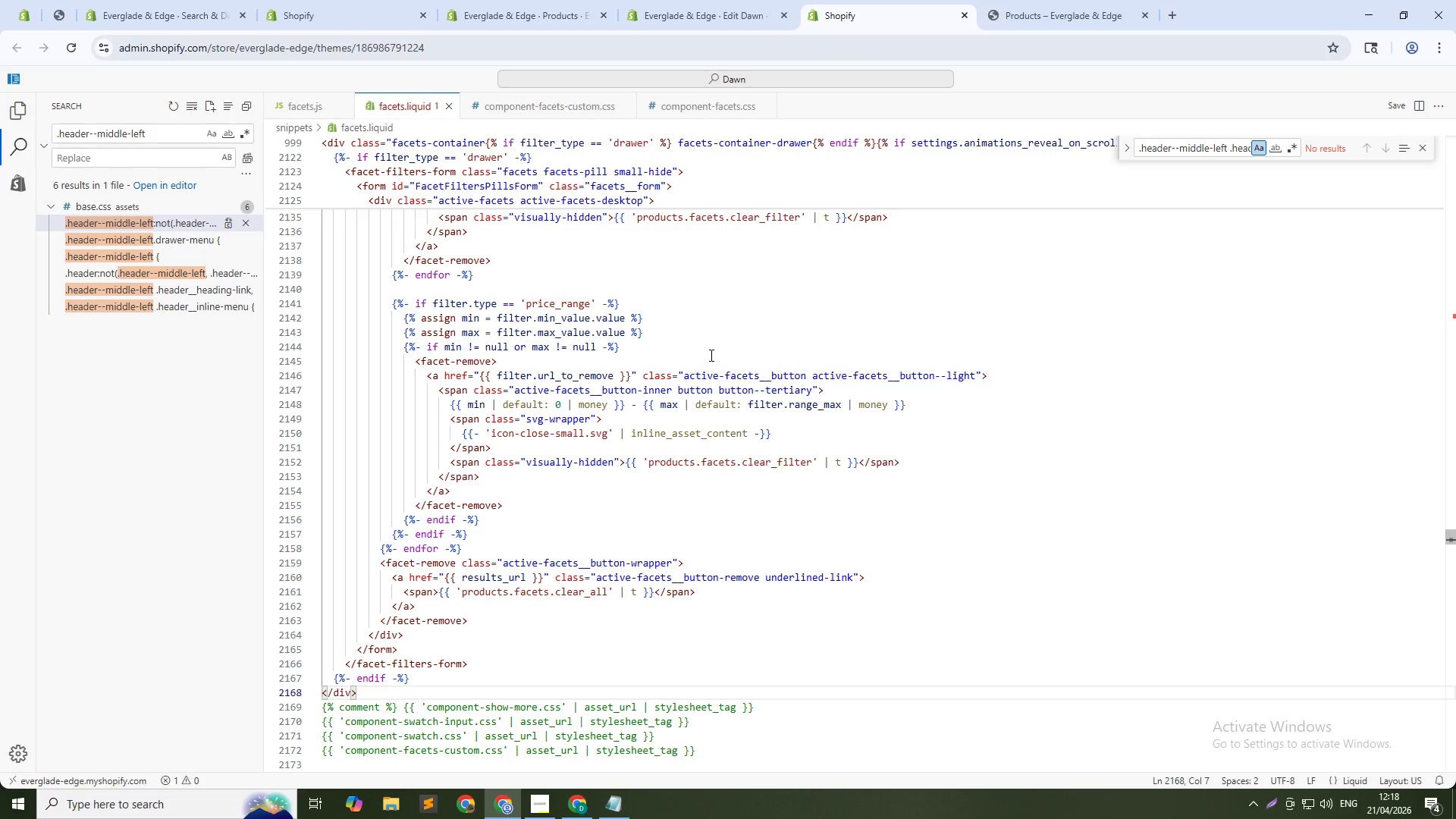 
key(Control+Z)
 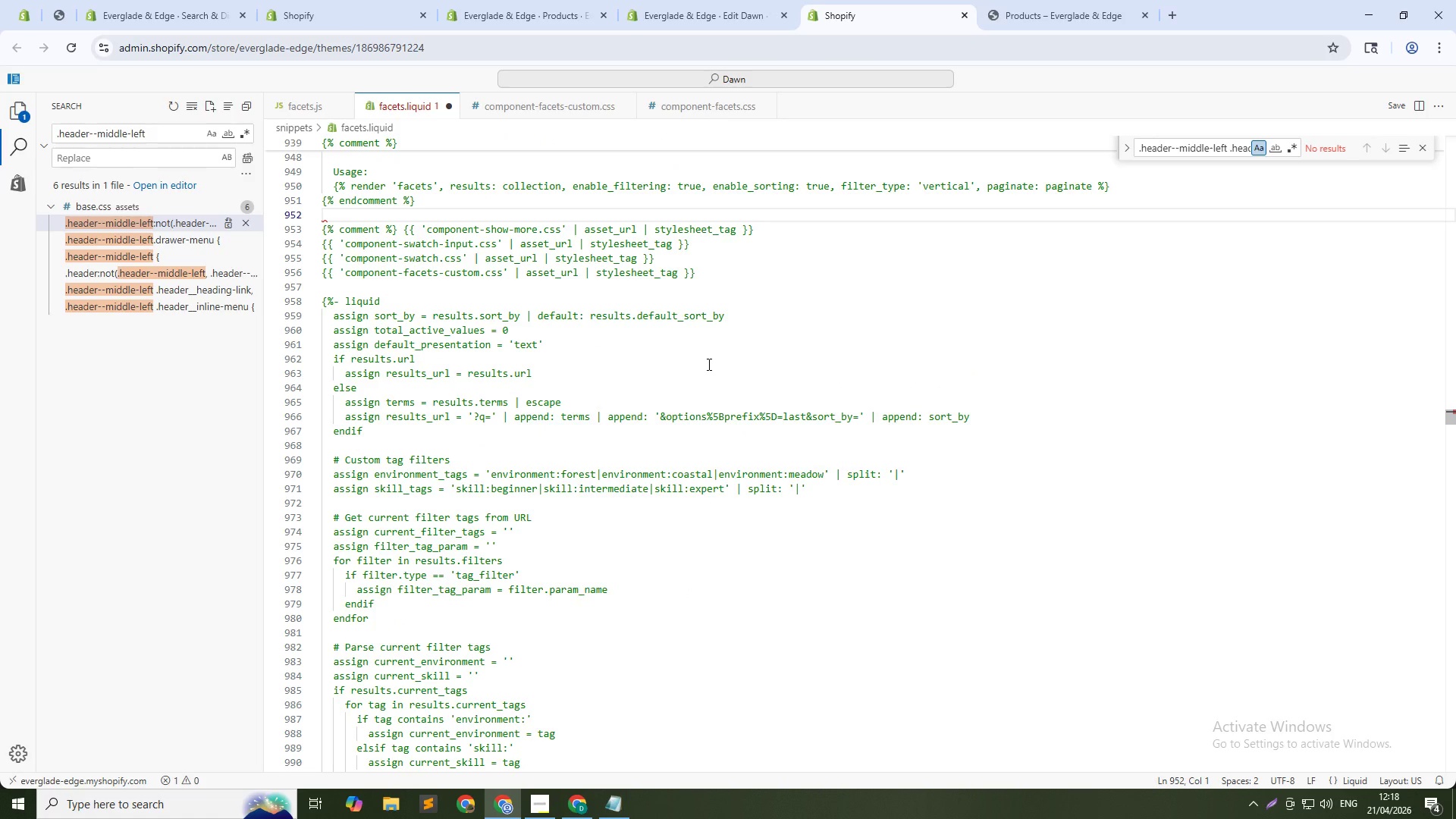 
key(Control+V)
 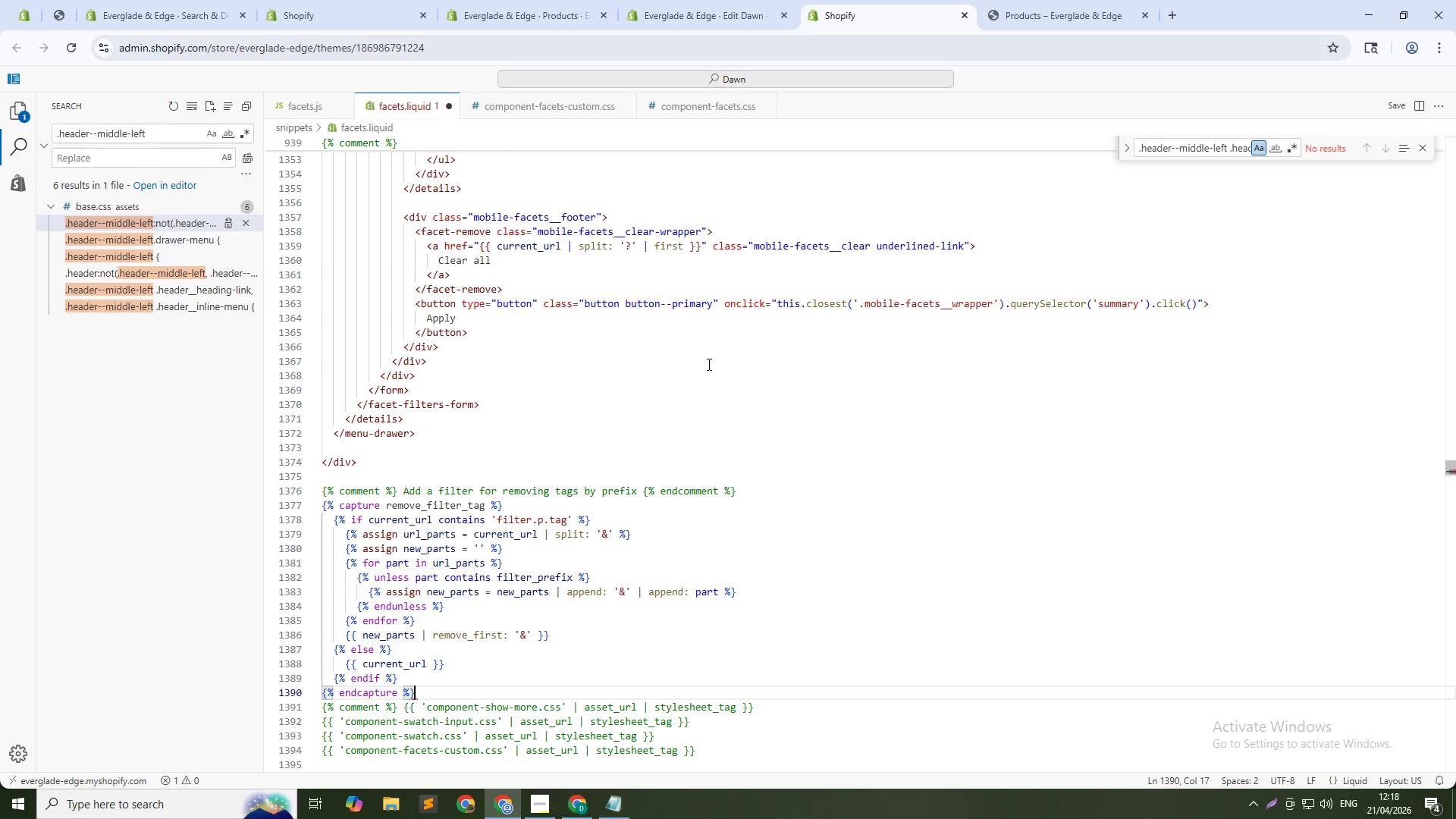 
key(Control+S)
 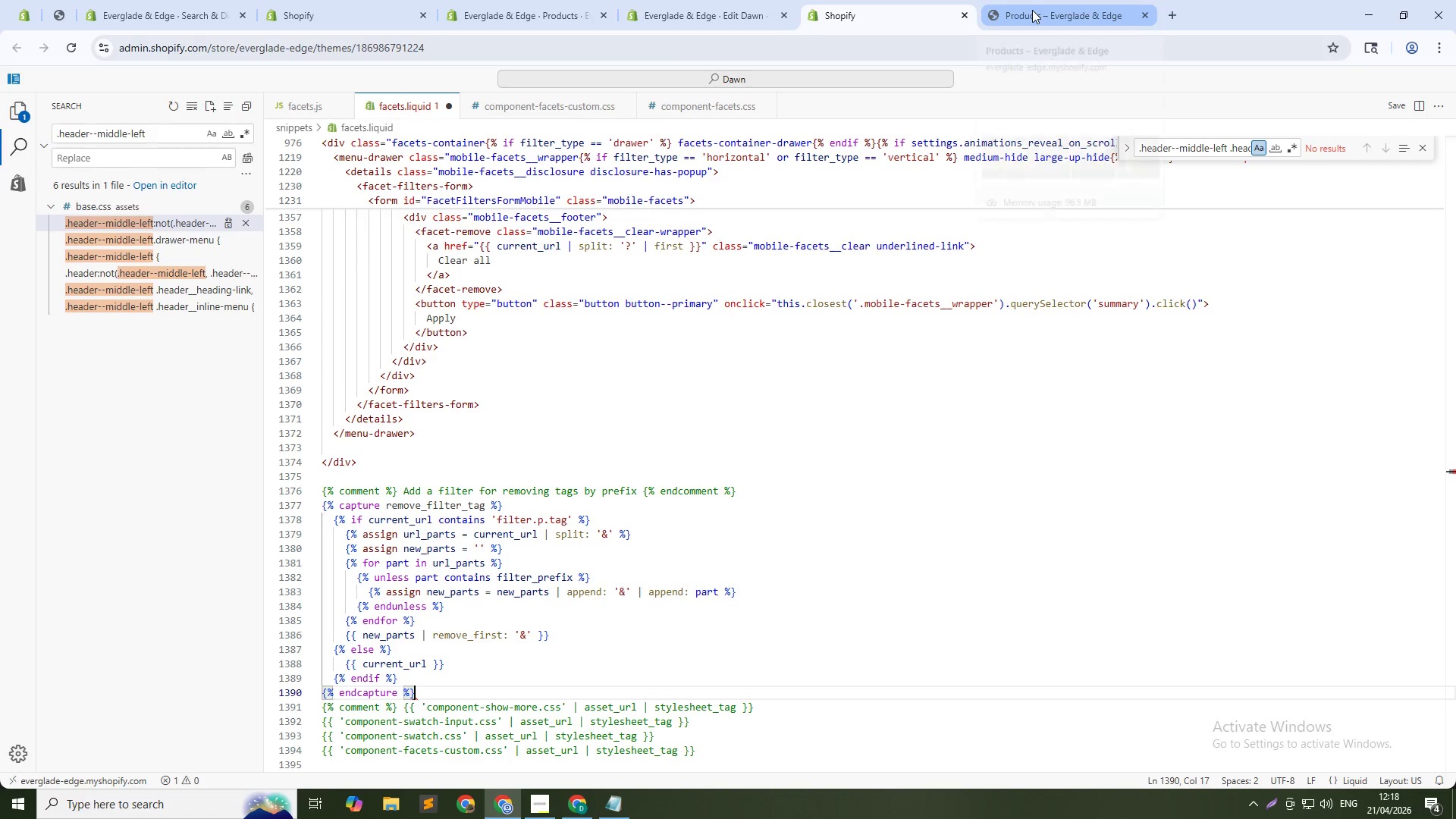 
left_click([1032, 10])
 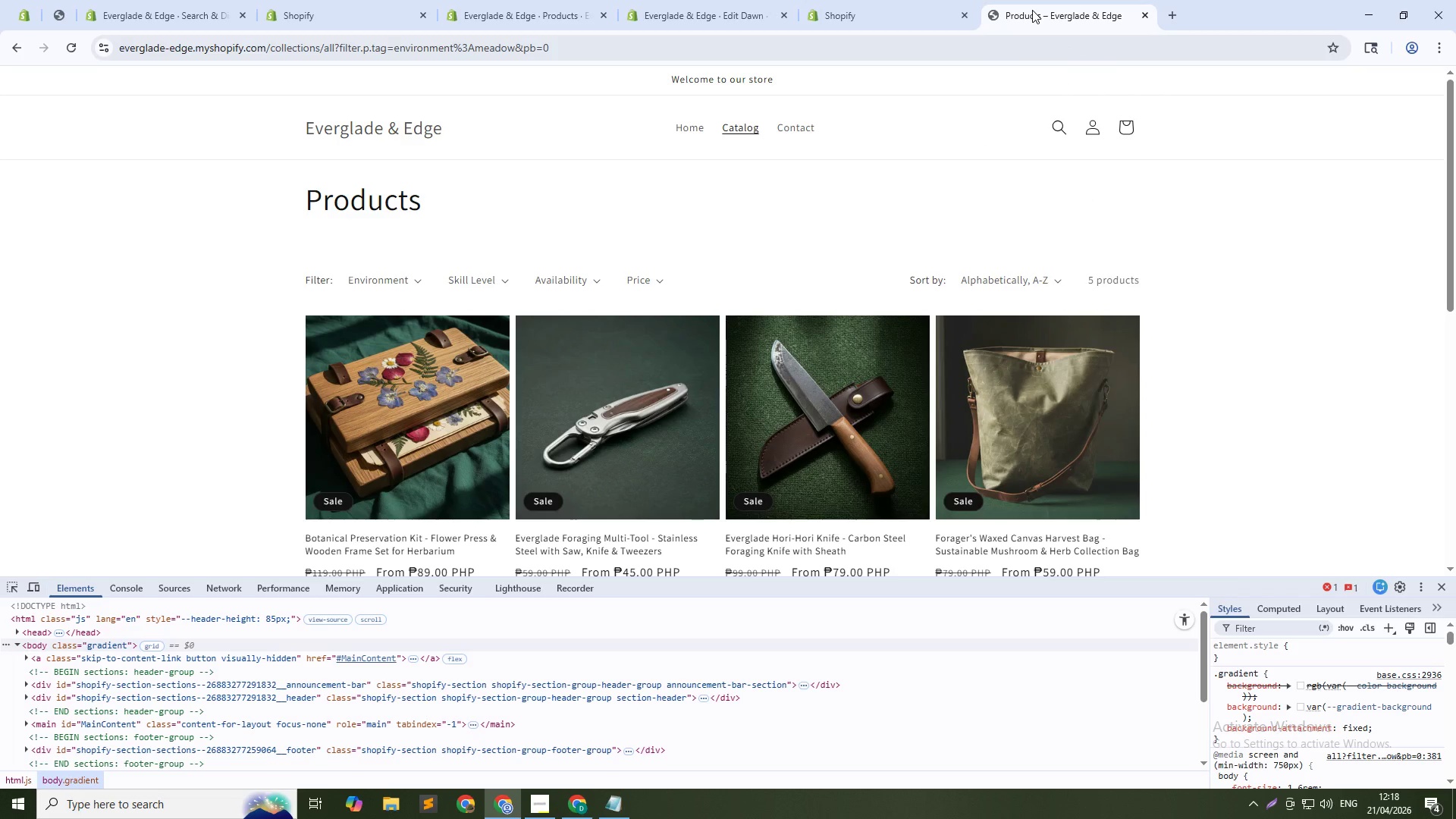 
key(Control+Shift+R)
 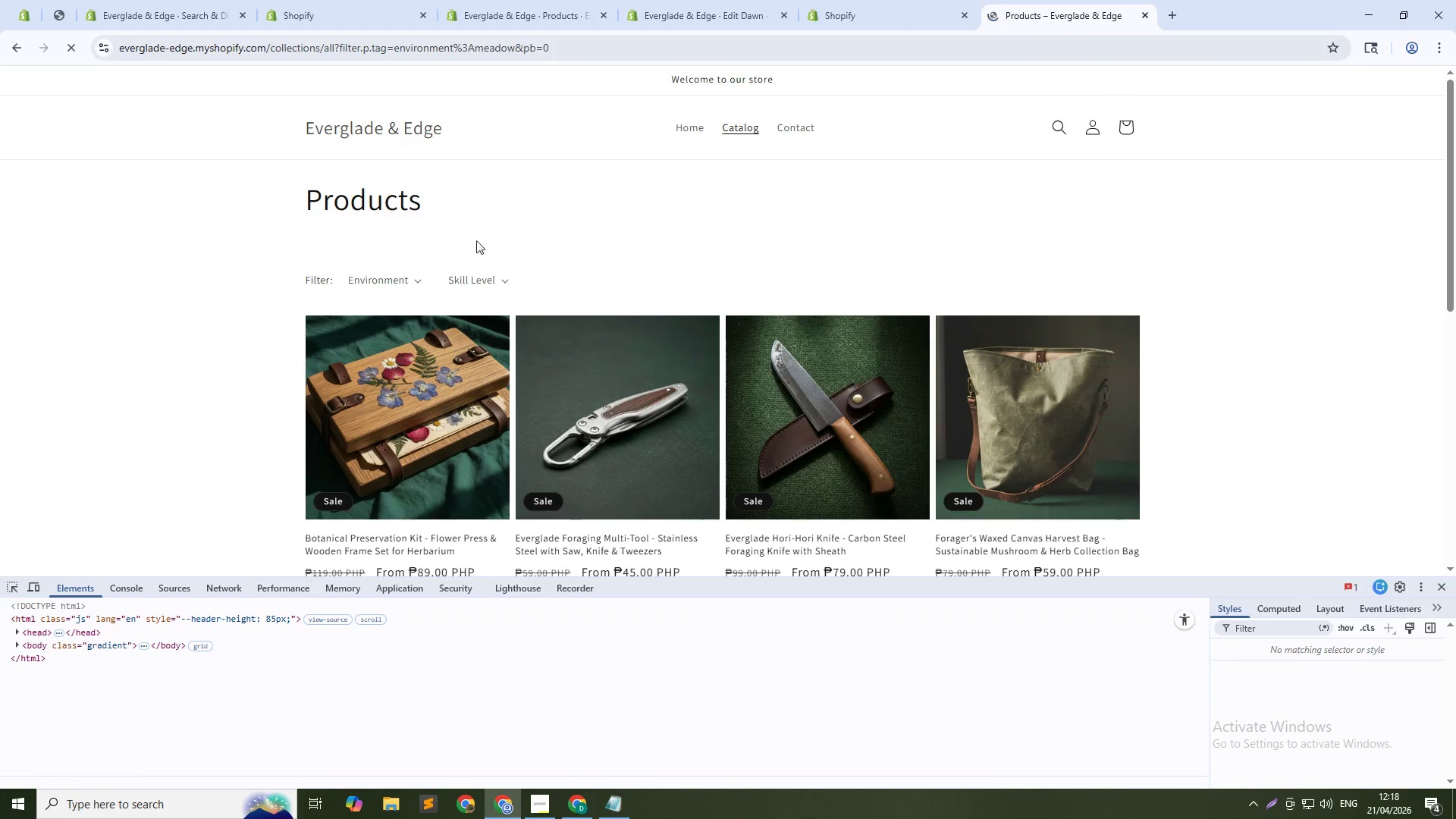 
left_click([410, 283])
 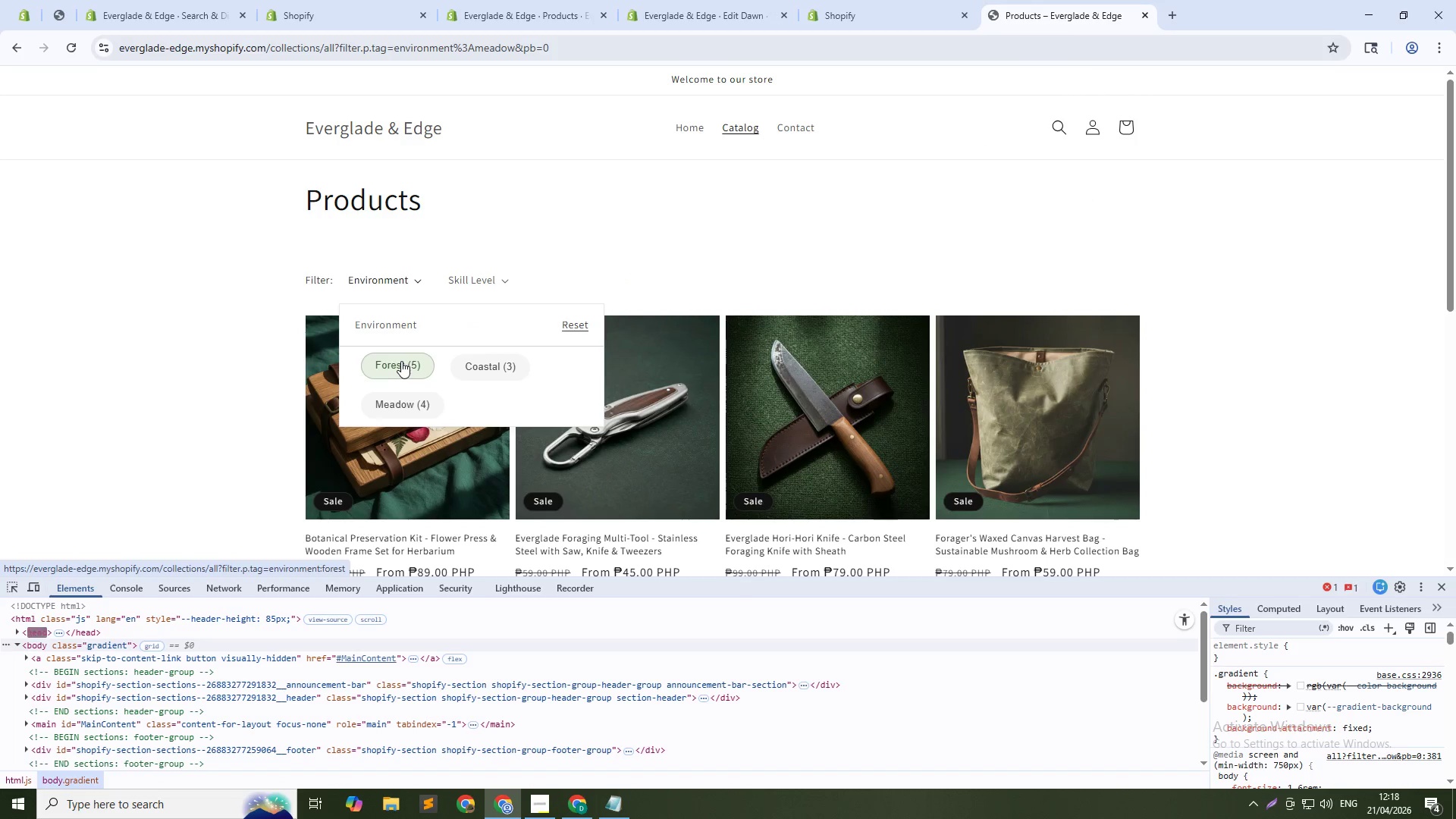 
left_click([402, 361])
 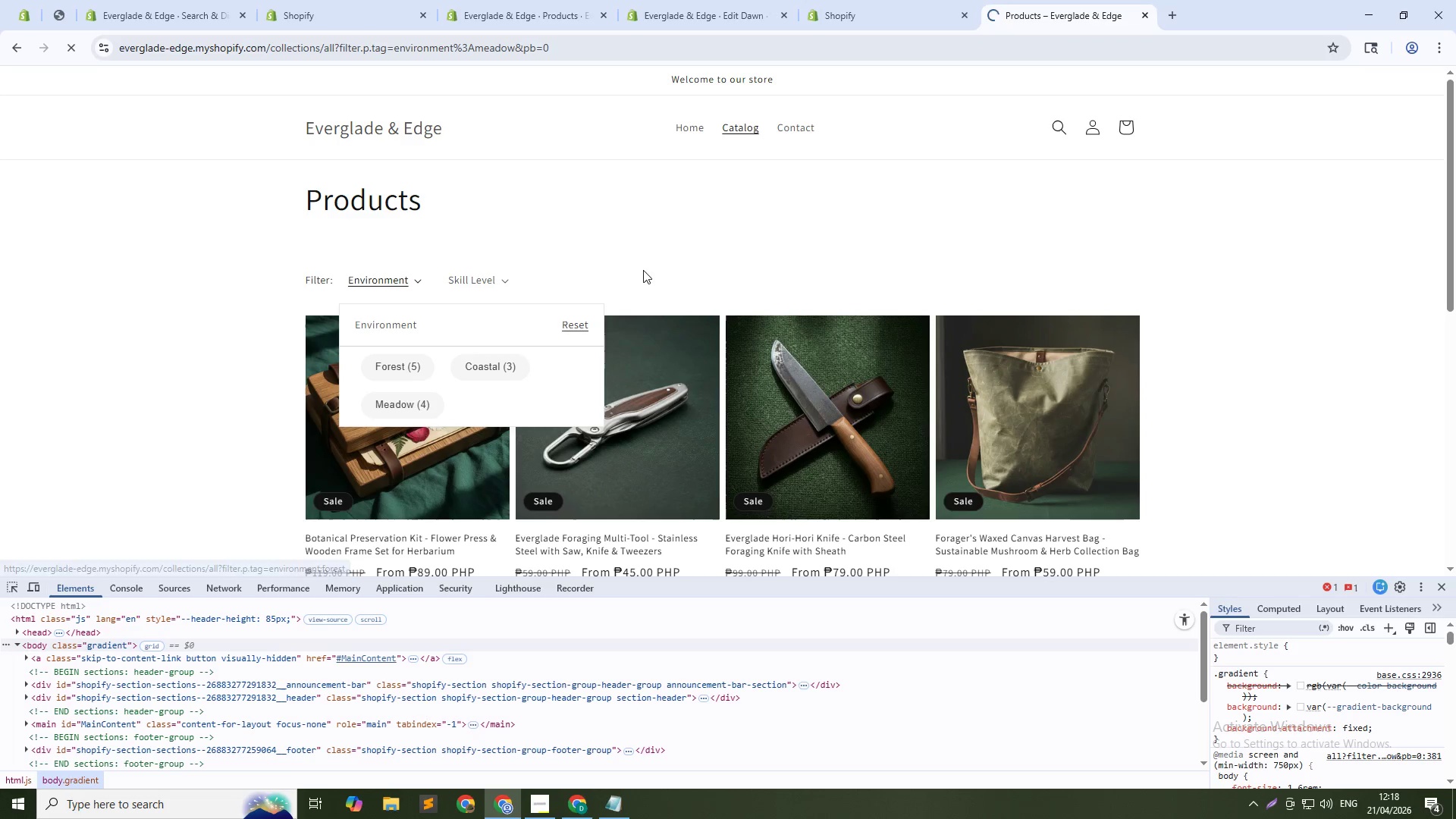 
scroll: coordinate [678, 242], scroll_direction: down, amount: 1.0
 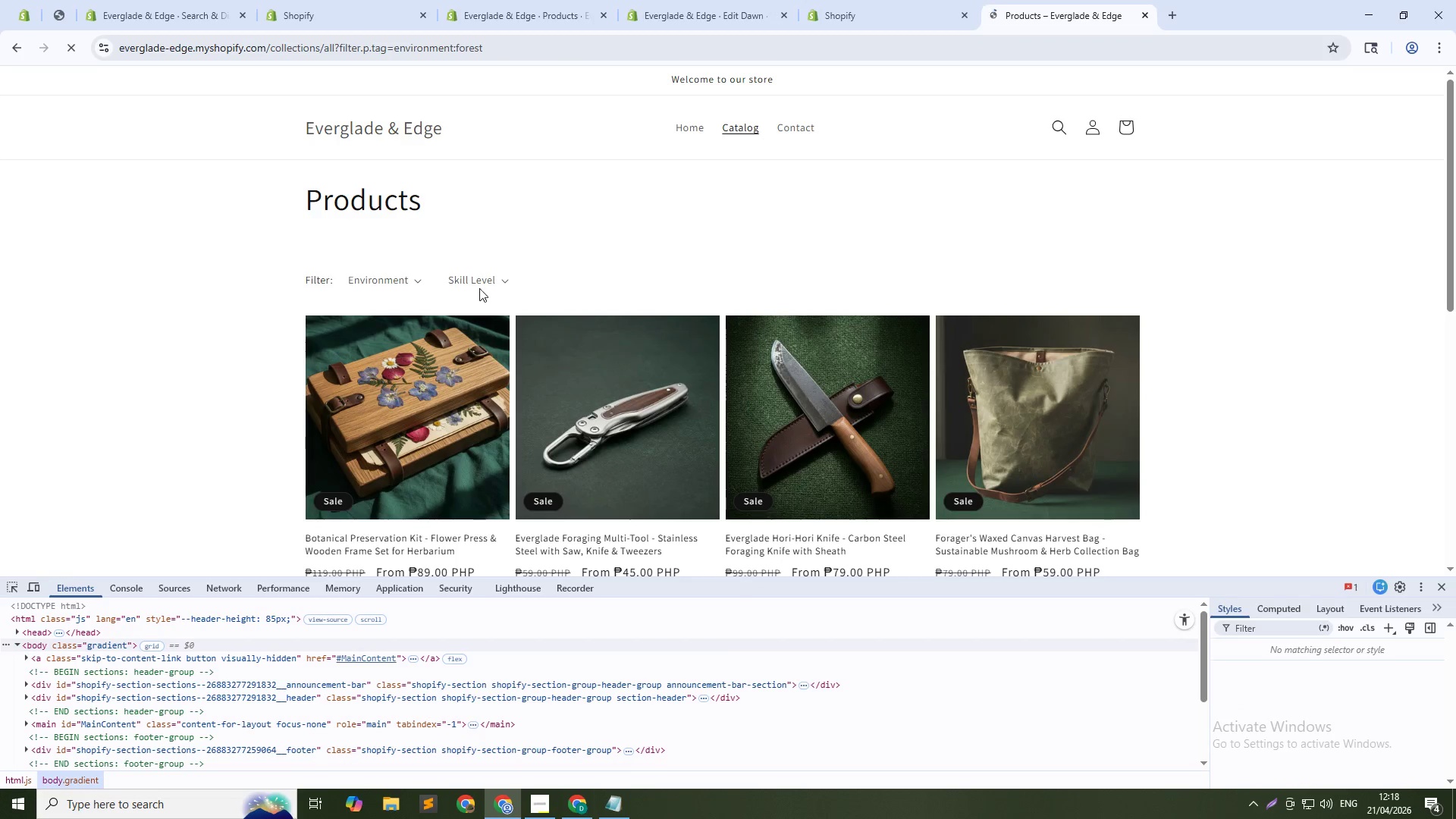 
left_click([417, 287])
 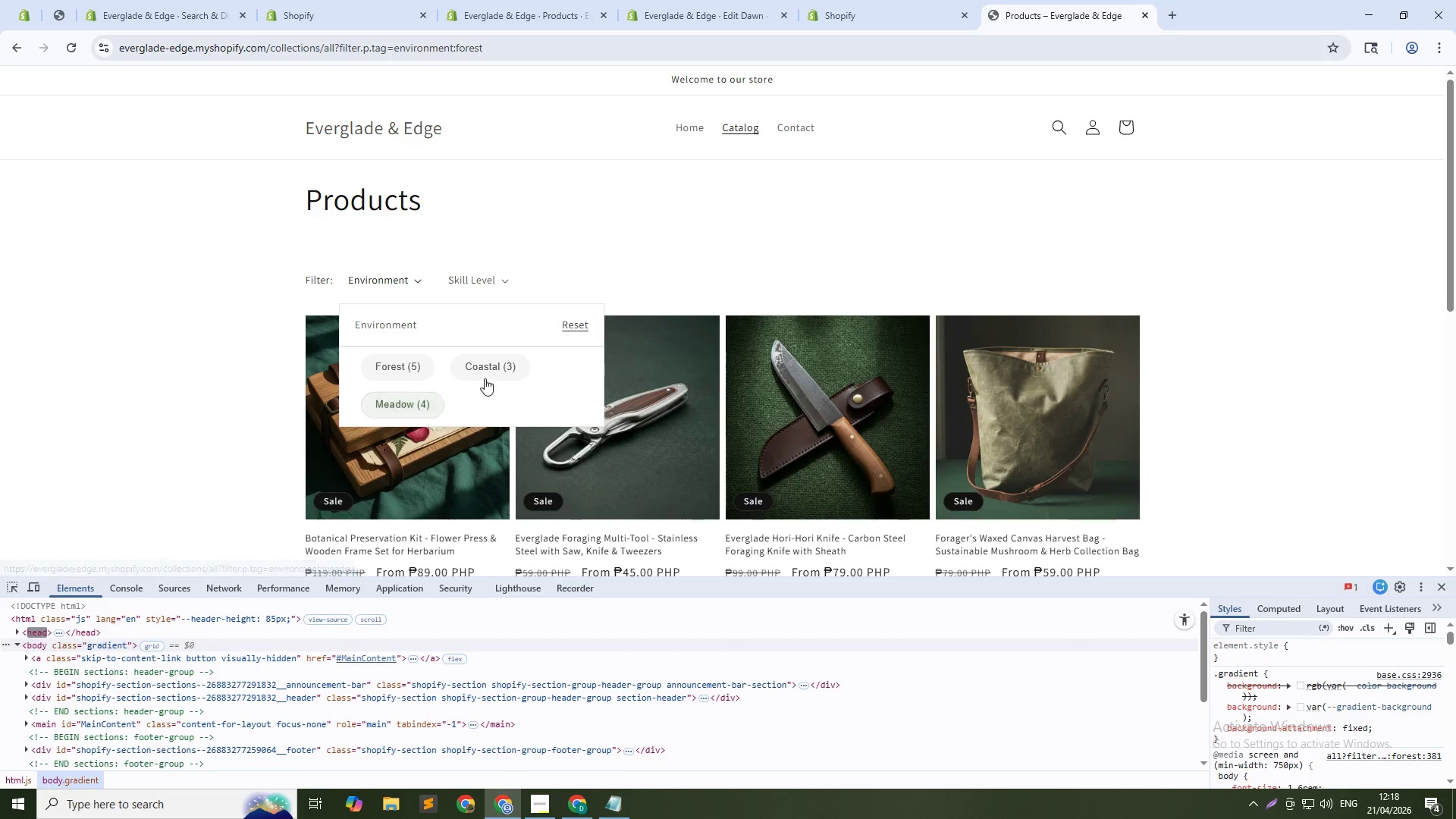 
left_click([504, 362])
 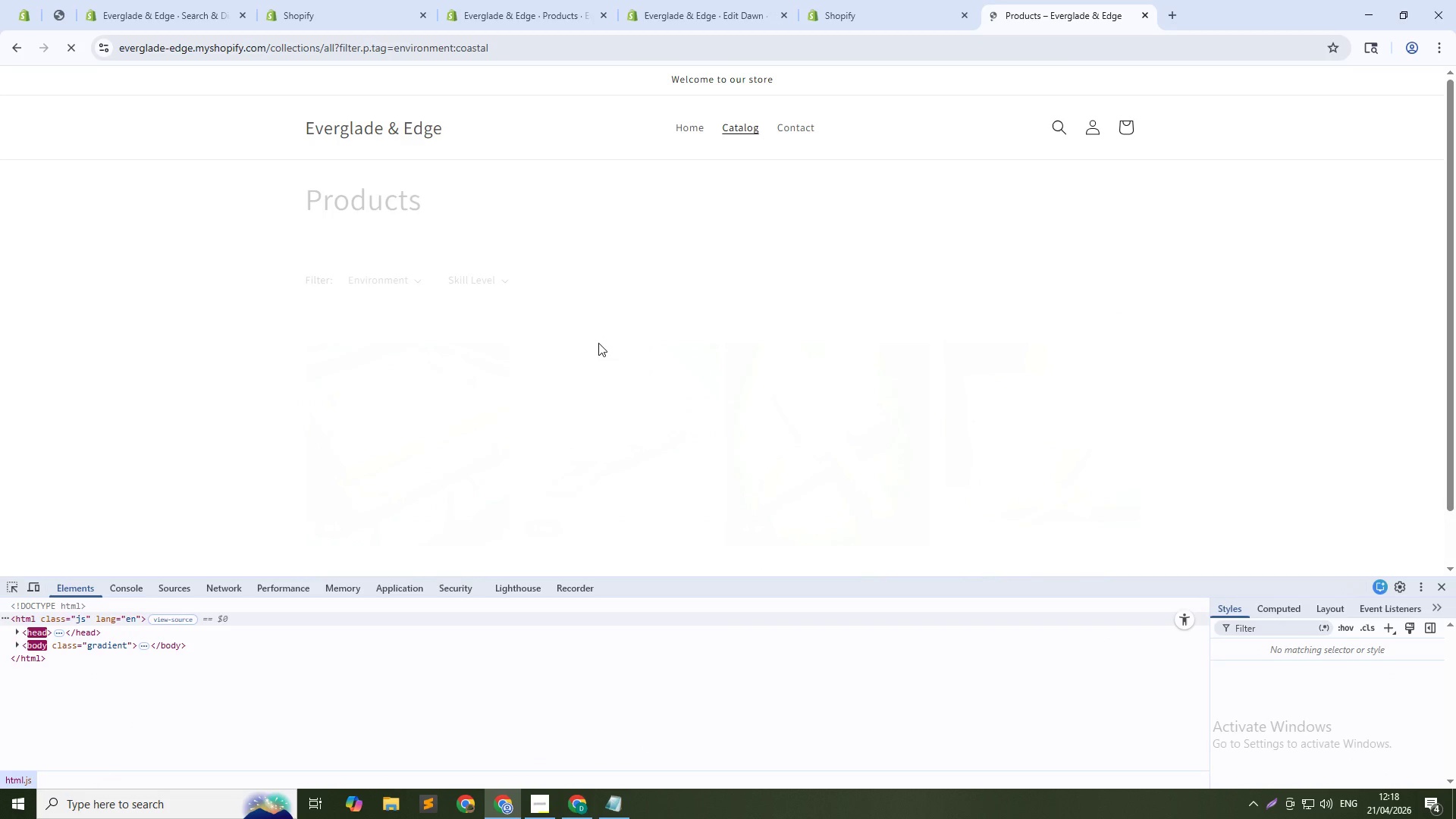 
scroll: coordinate [714, 385], scroll_direction: none, amount: 0.0
 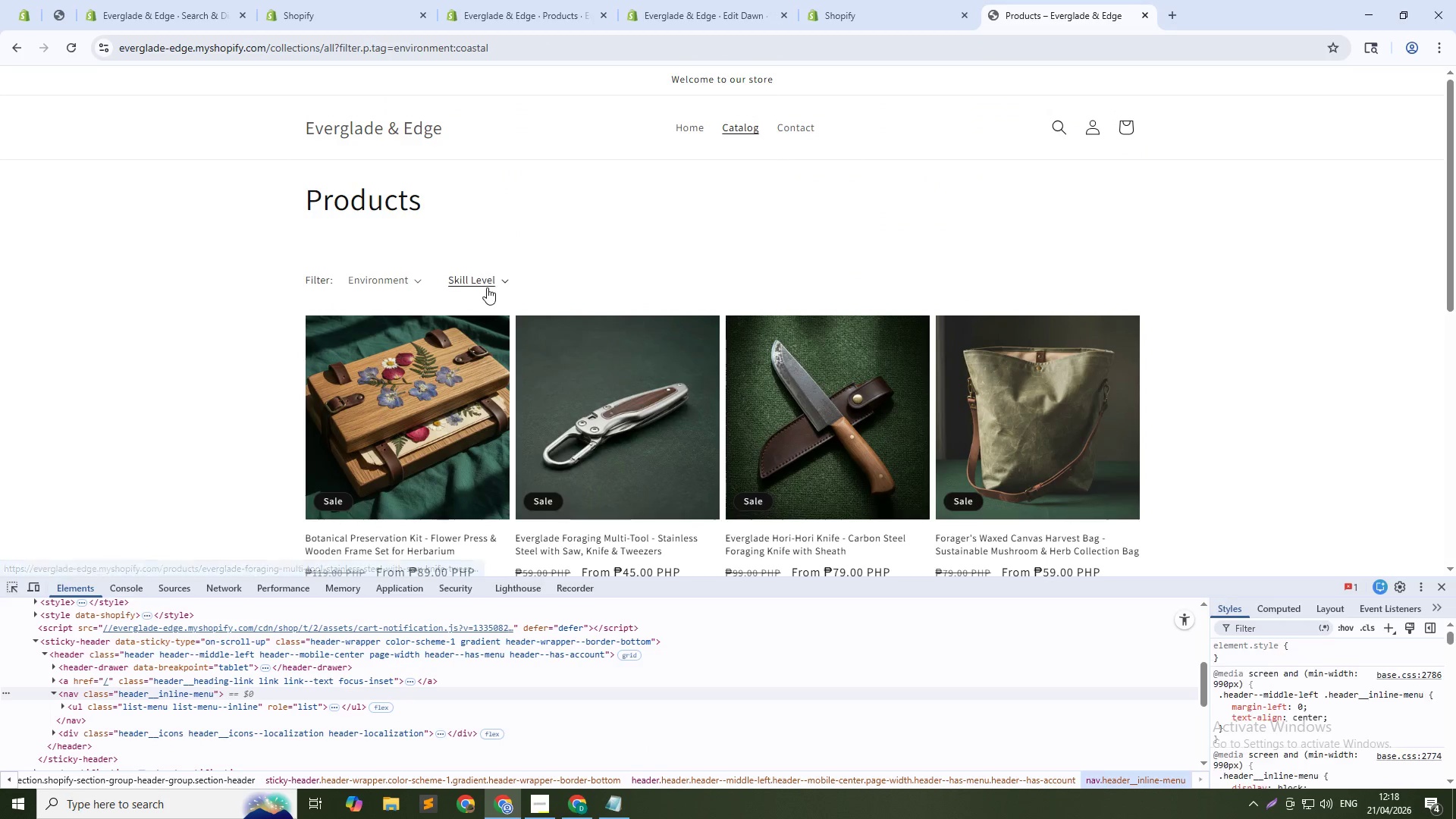 
left_click([482, 279])
 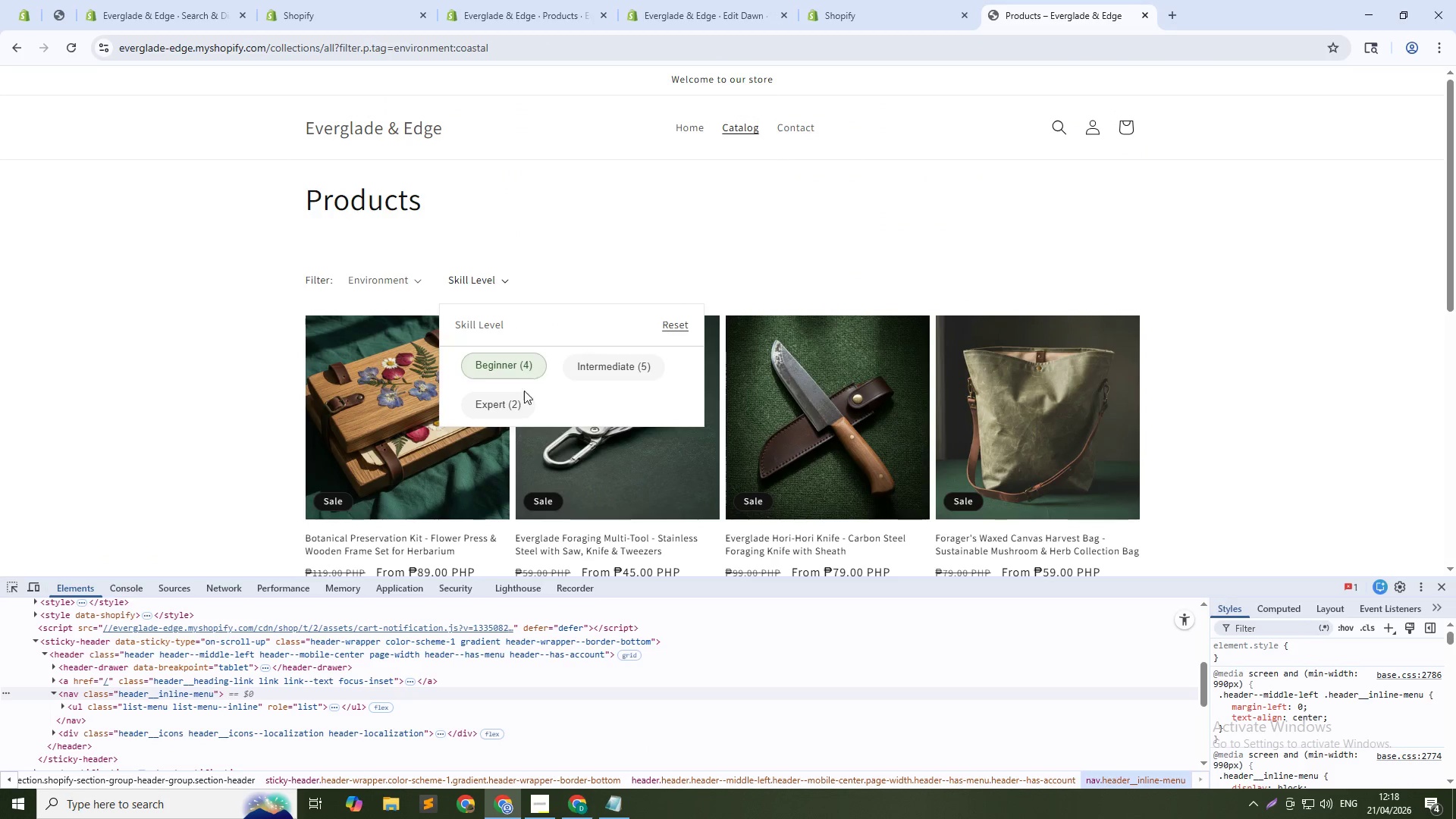 
left_click([513, 405])
 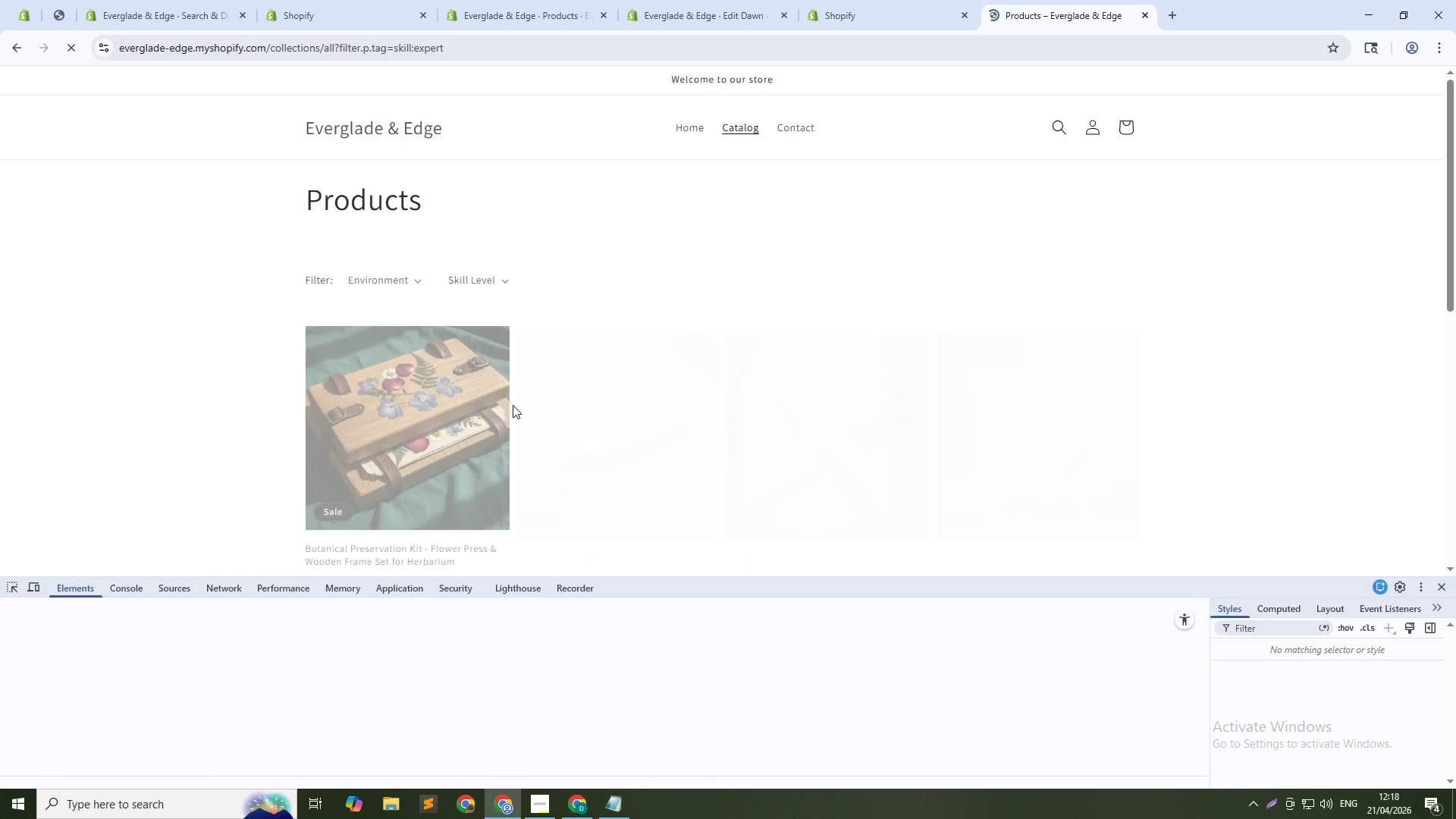 
scroll: coordinate [513, 405], scroll_direction: down, amount: 3.0
 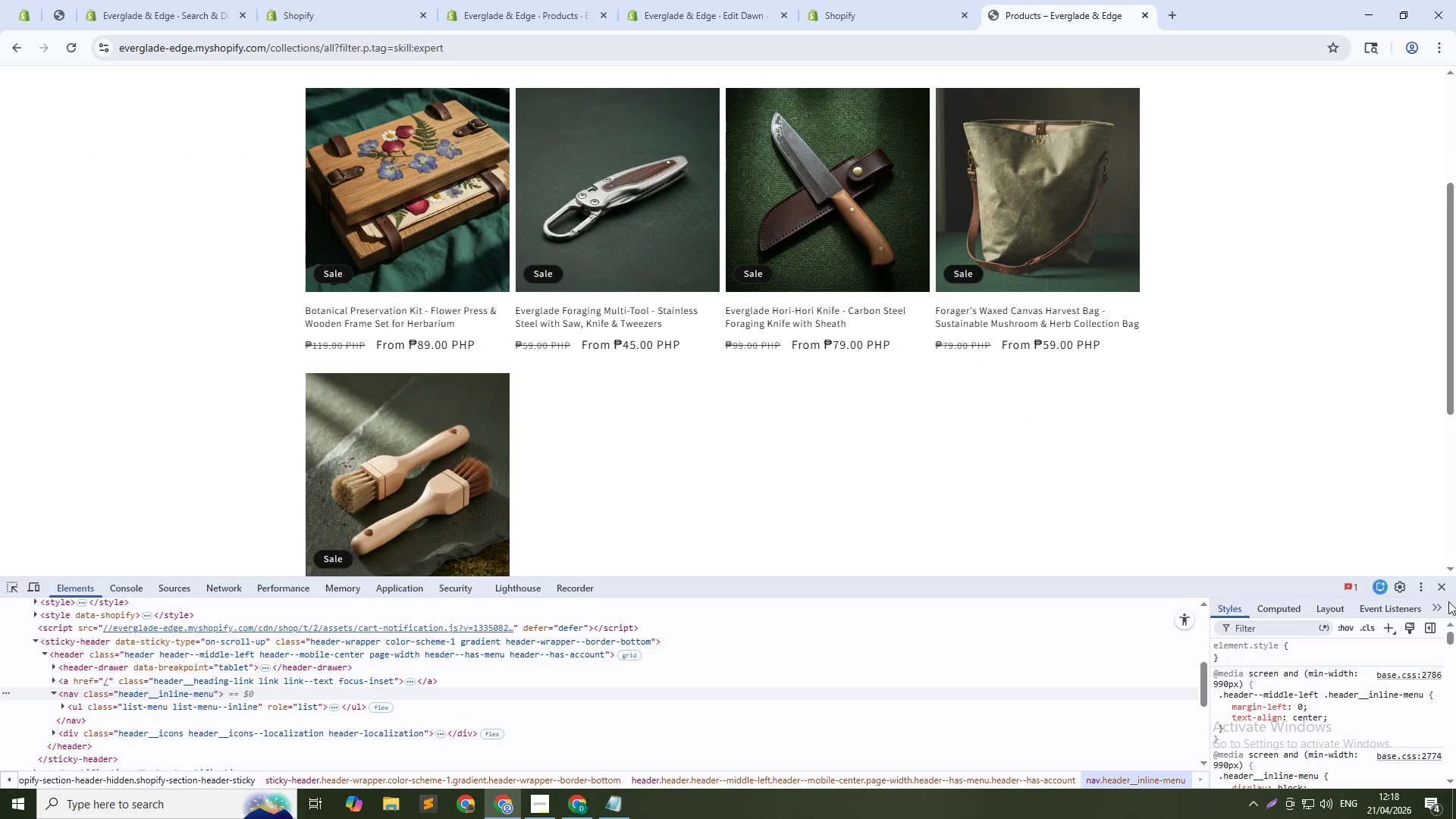 
left_click([1446, 592])
 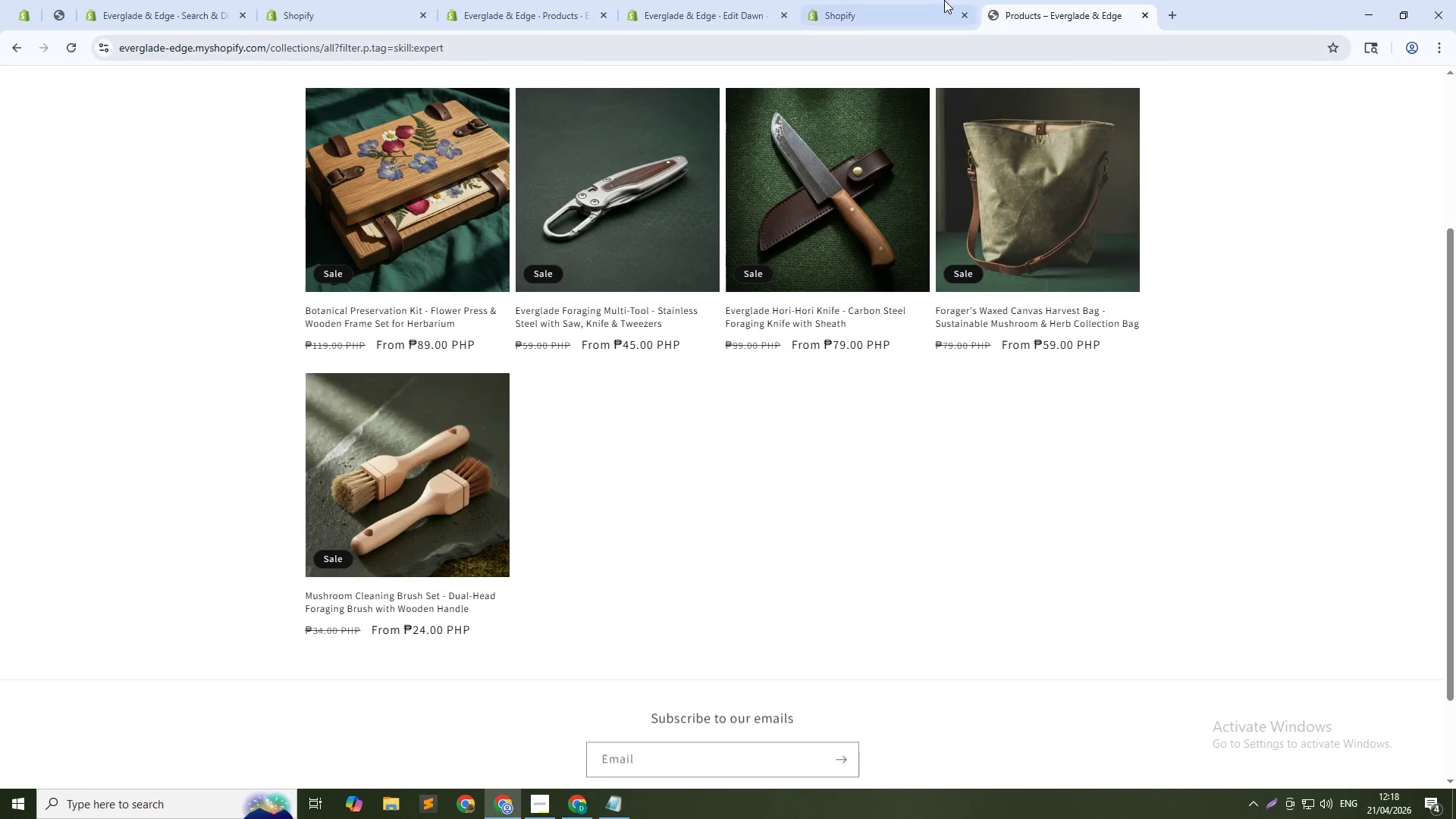 
left_click([912, 0])
 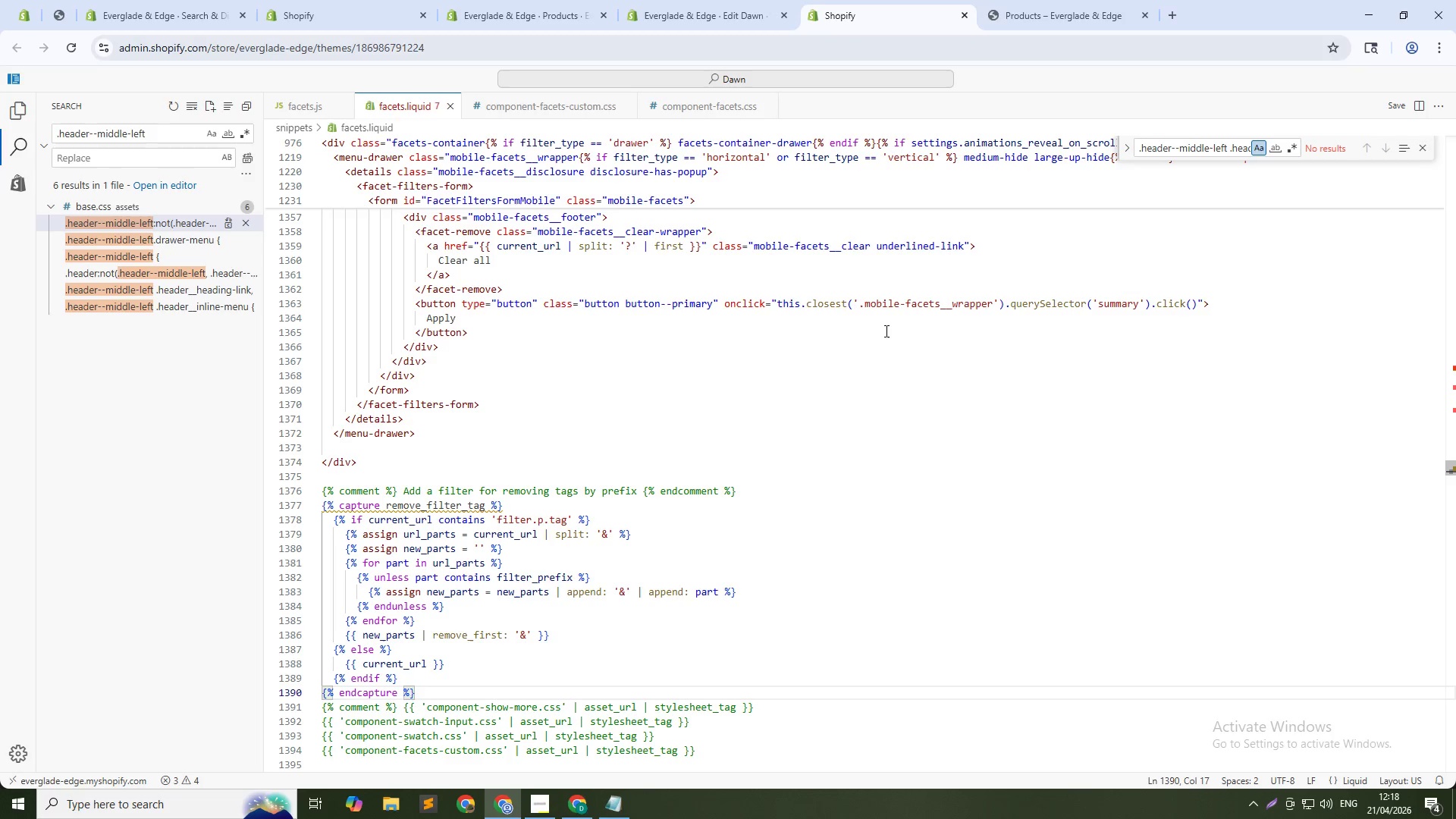 
key(Control+Z)
 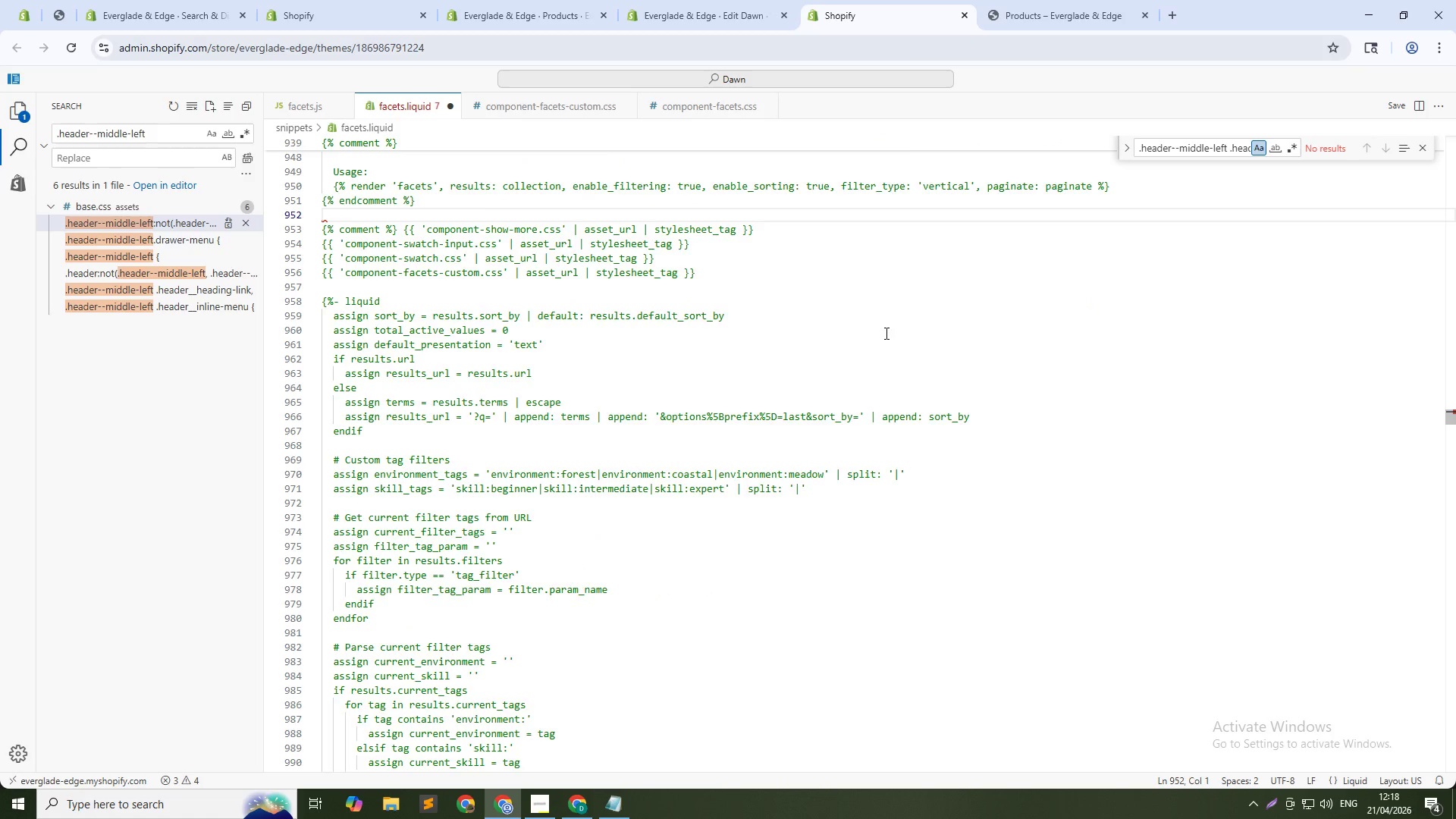 
key(Control+Z)
 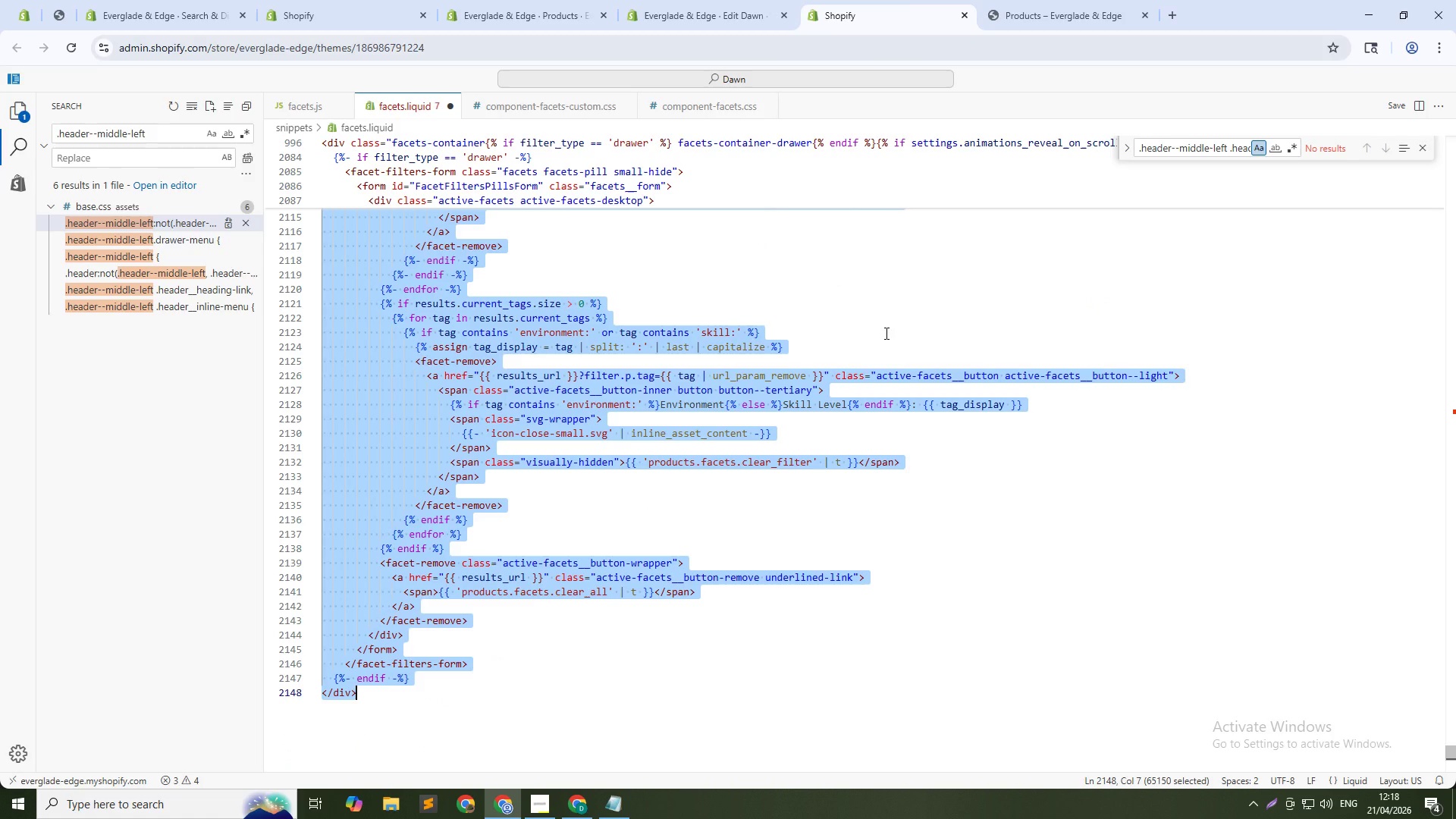 
key(Control+S)
 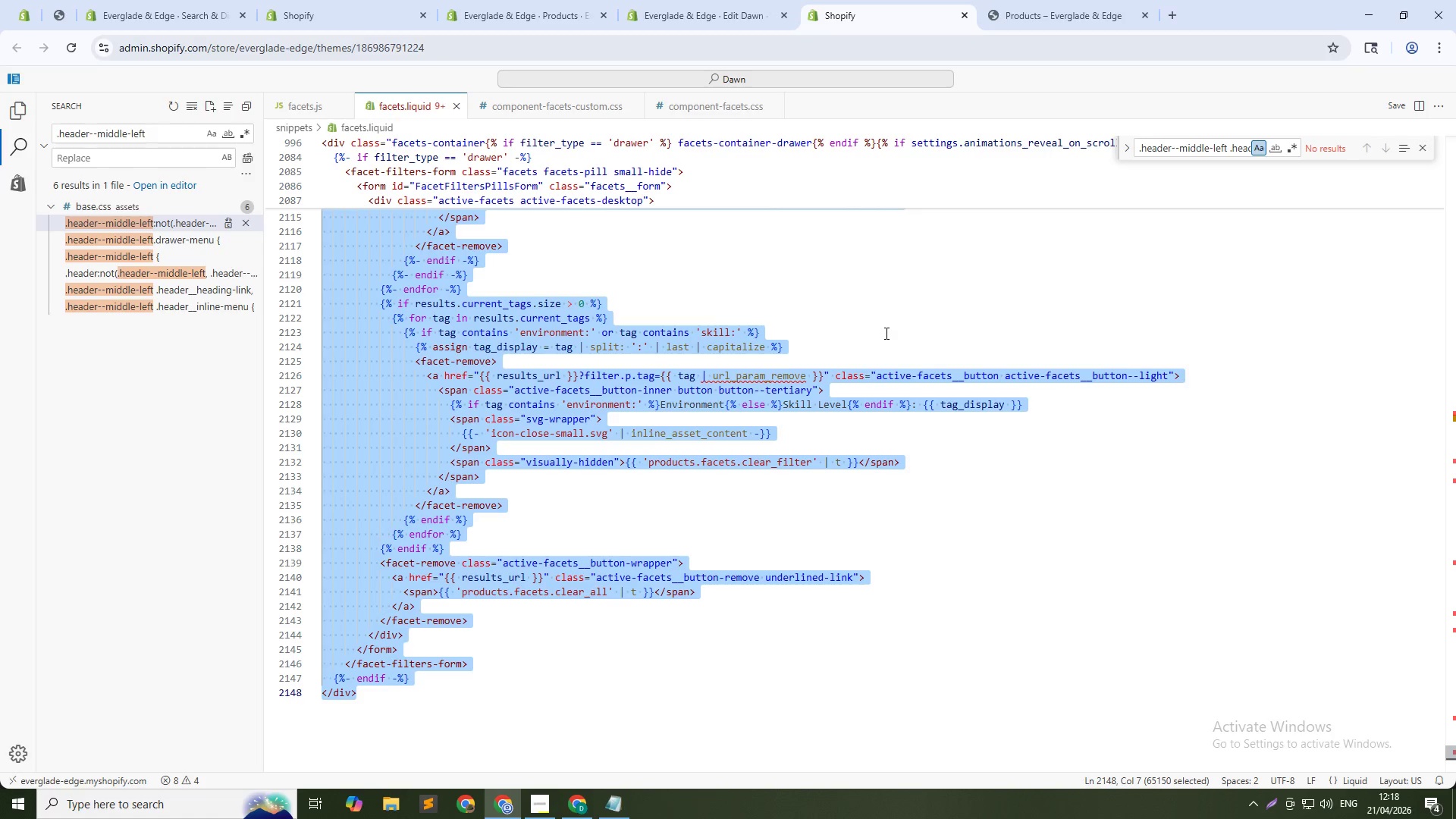 
wait(9.34)
 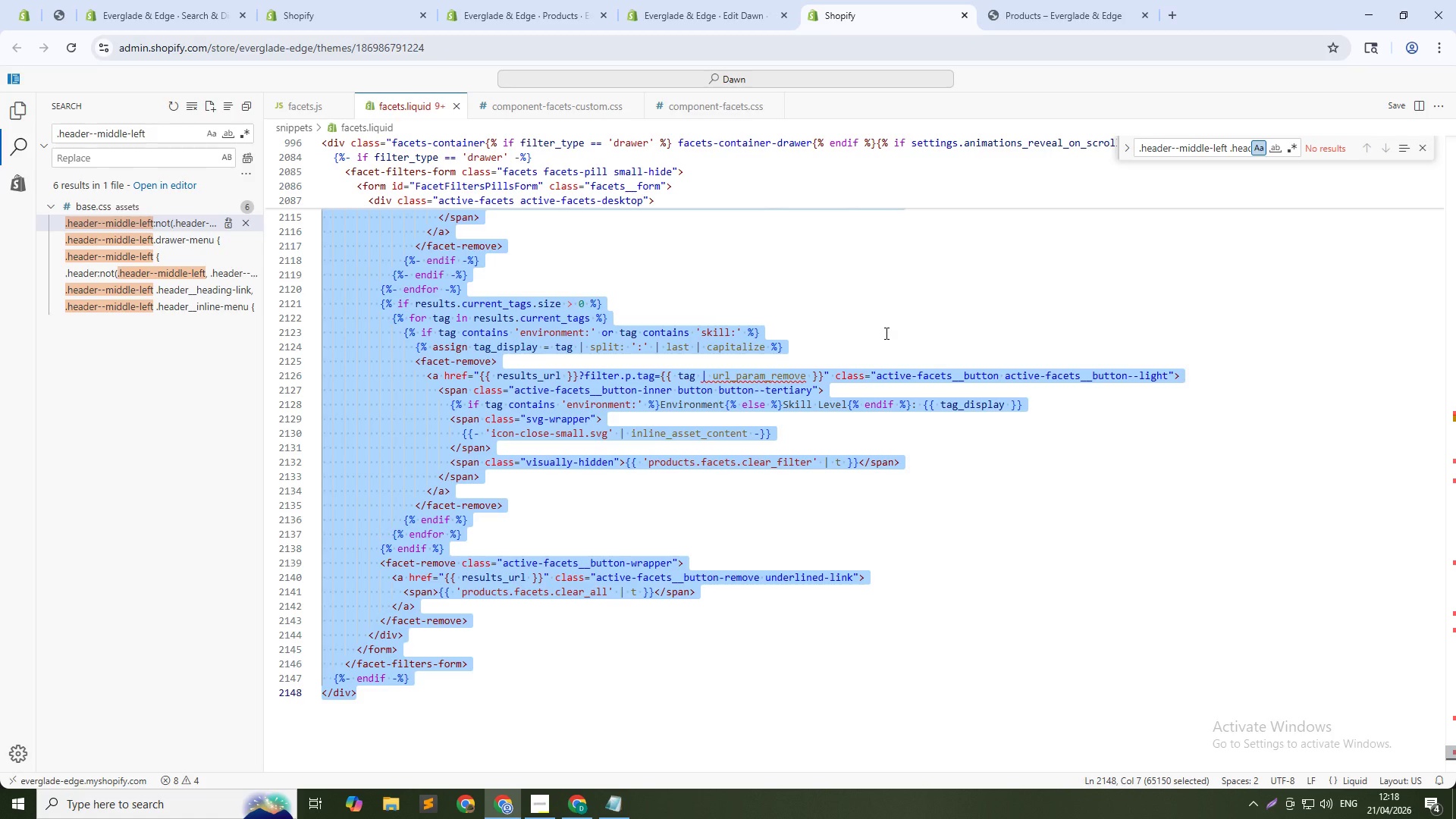 
key(Control+Tab)
 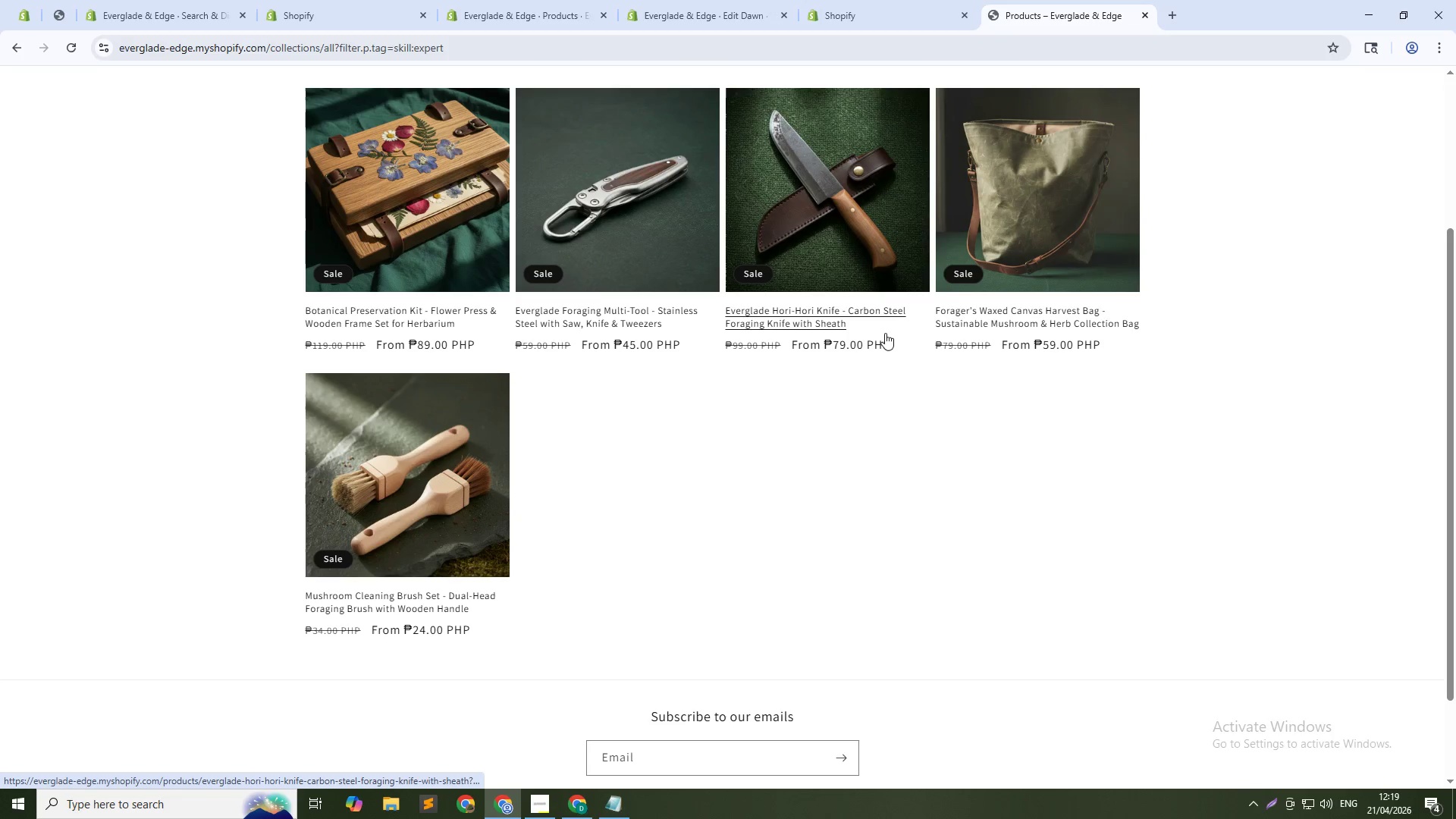 
key(Control+Shift+R)
 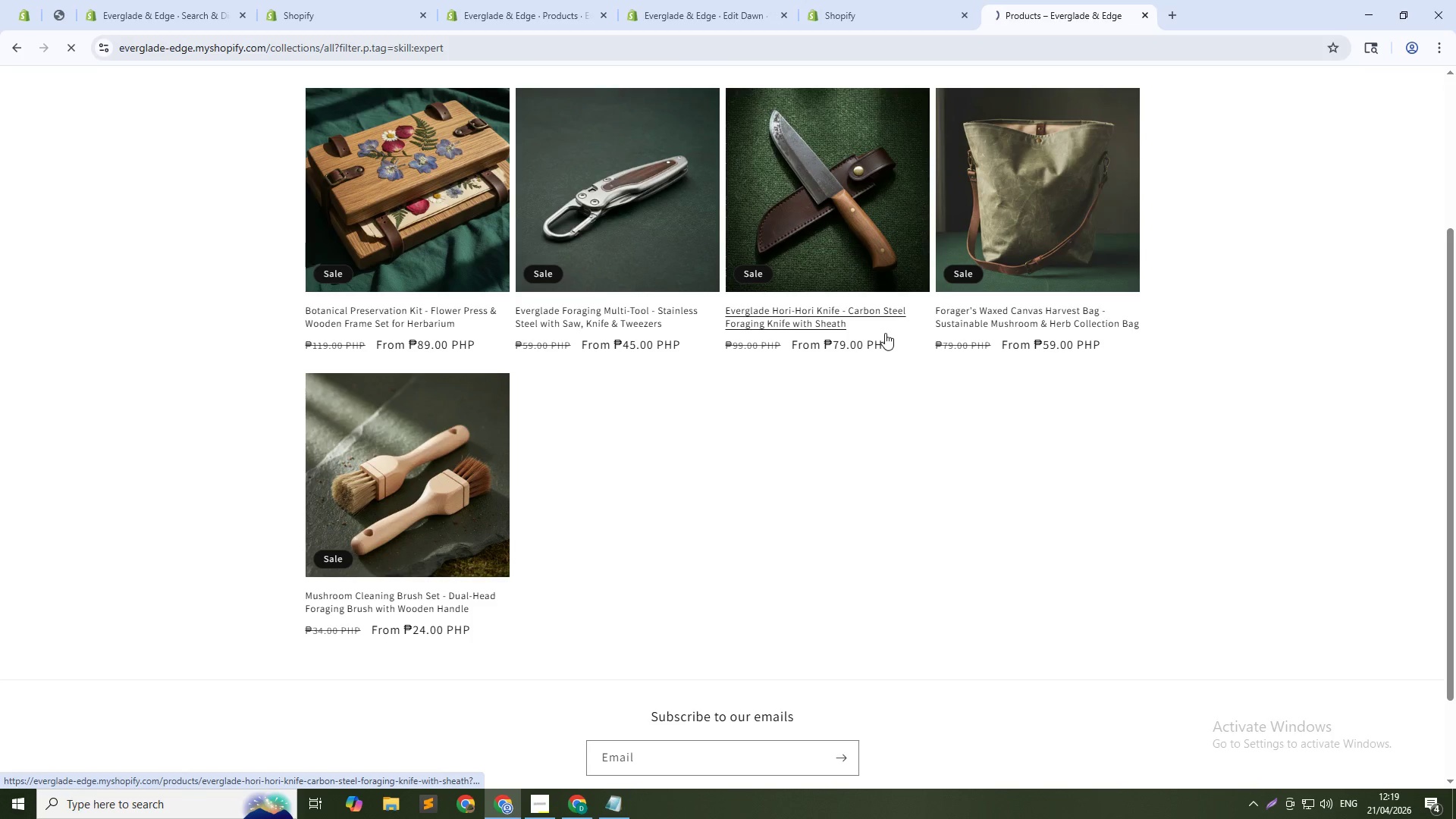 
key(Control+Shift+R)
 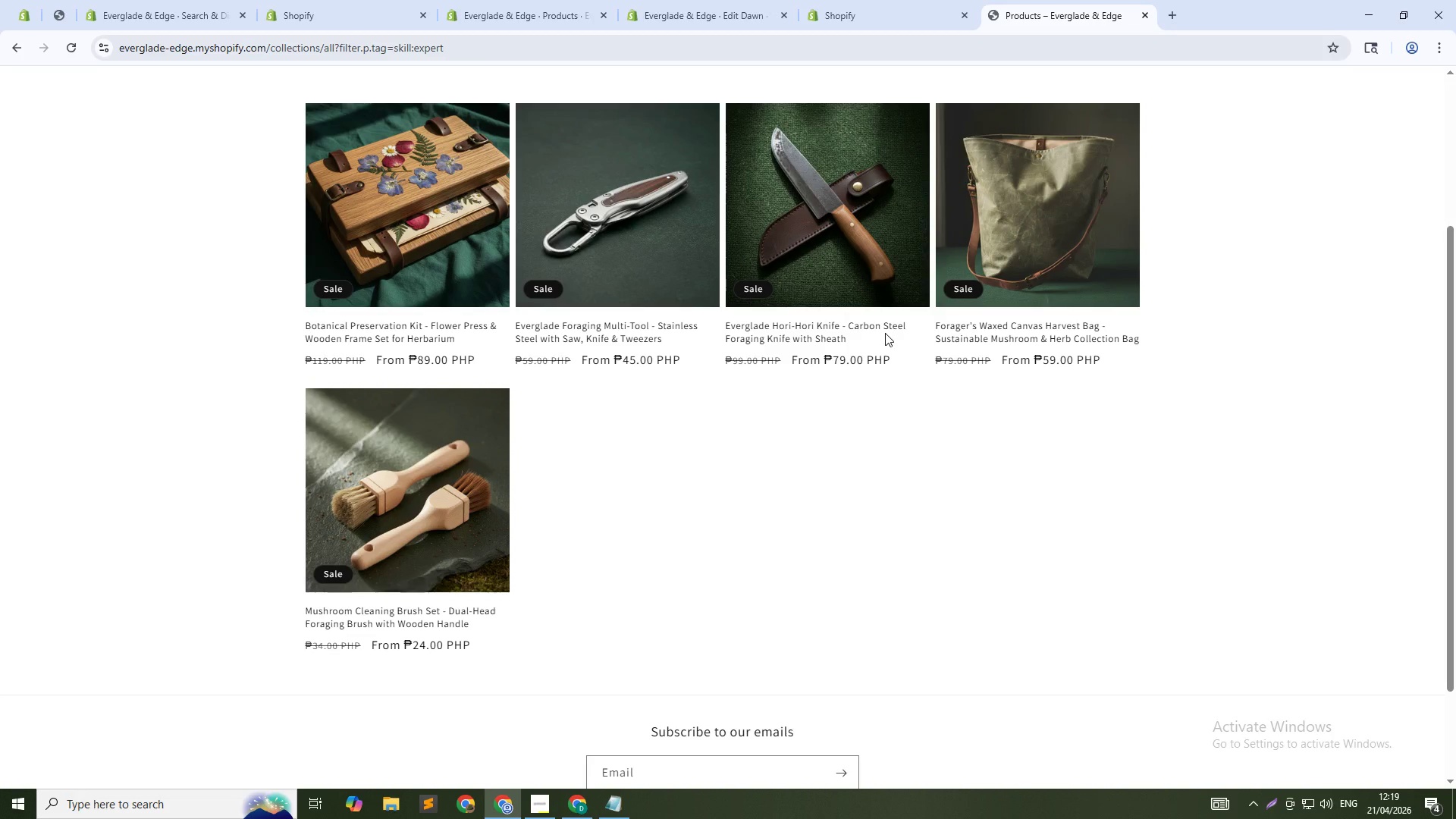 
wait(11.2)
 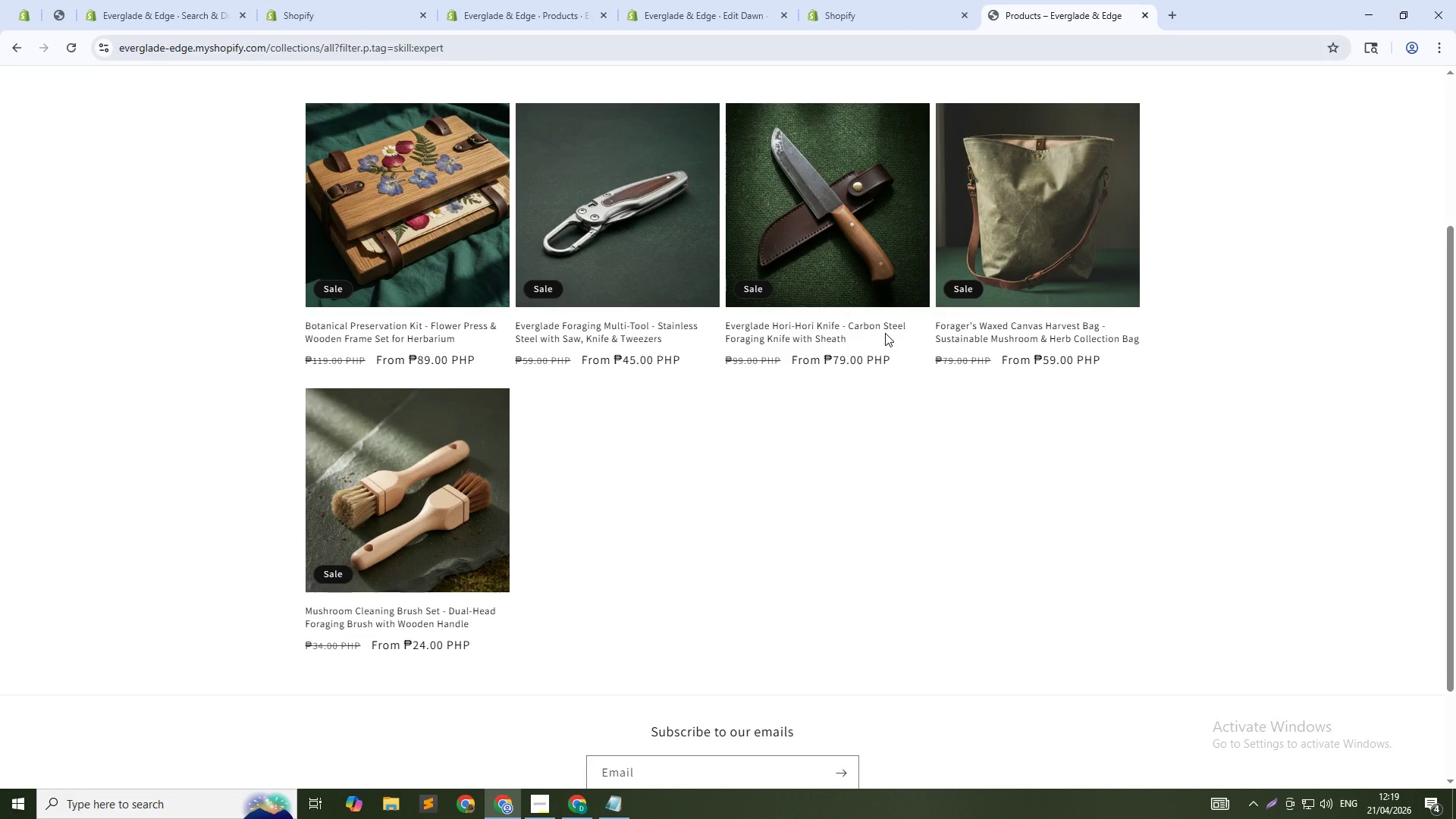 
scroll: coordinate [894, 336], scroll_direction: up, amount: 3.0
 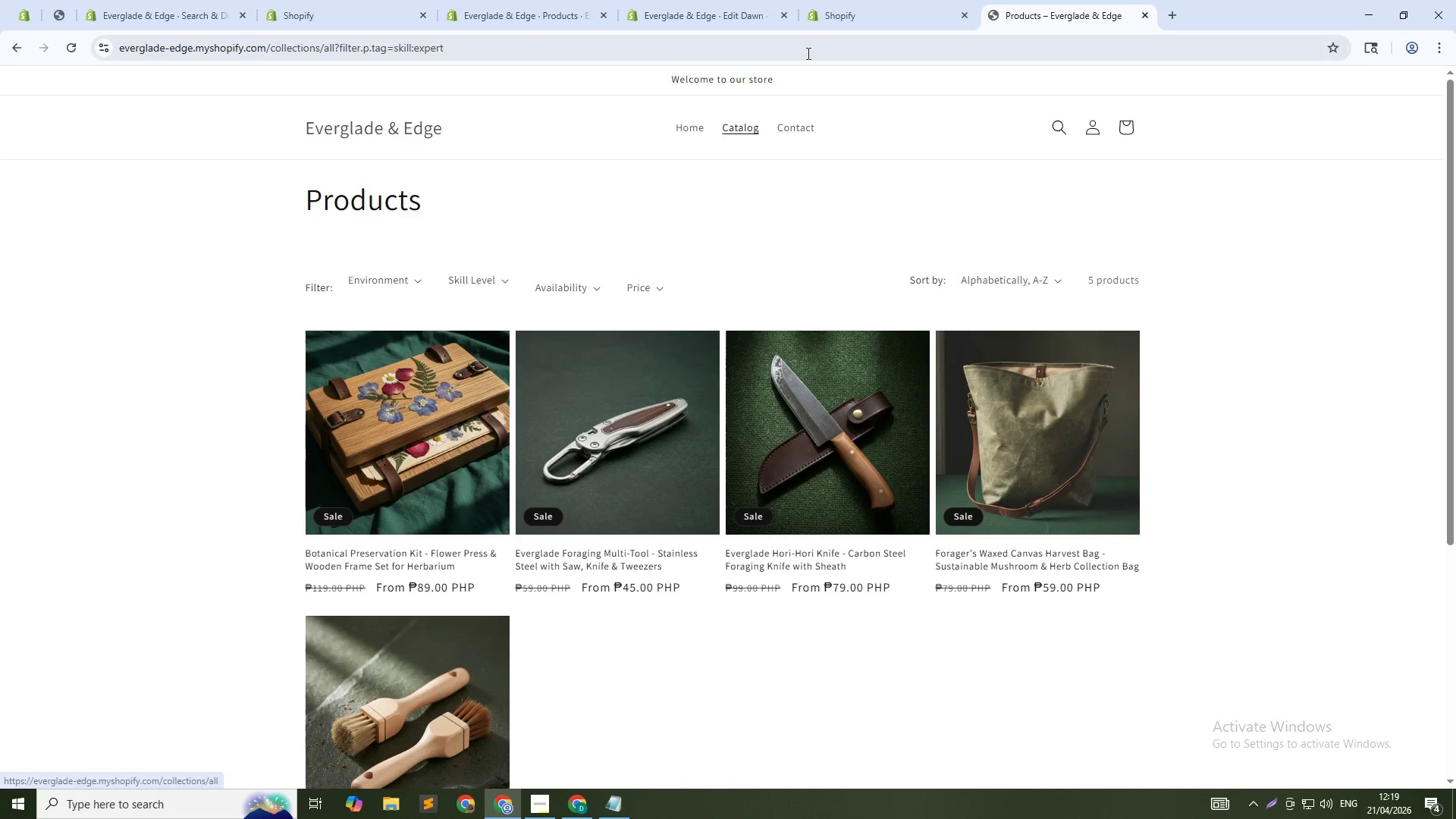 
left_click([899, 0])
 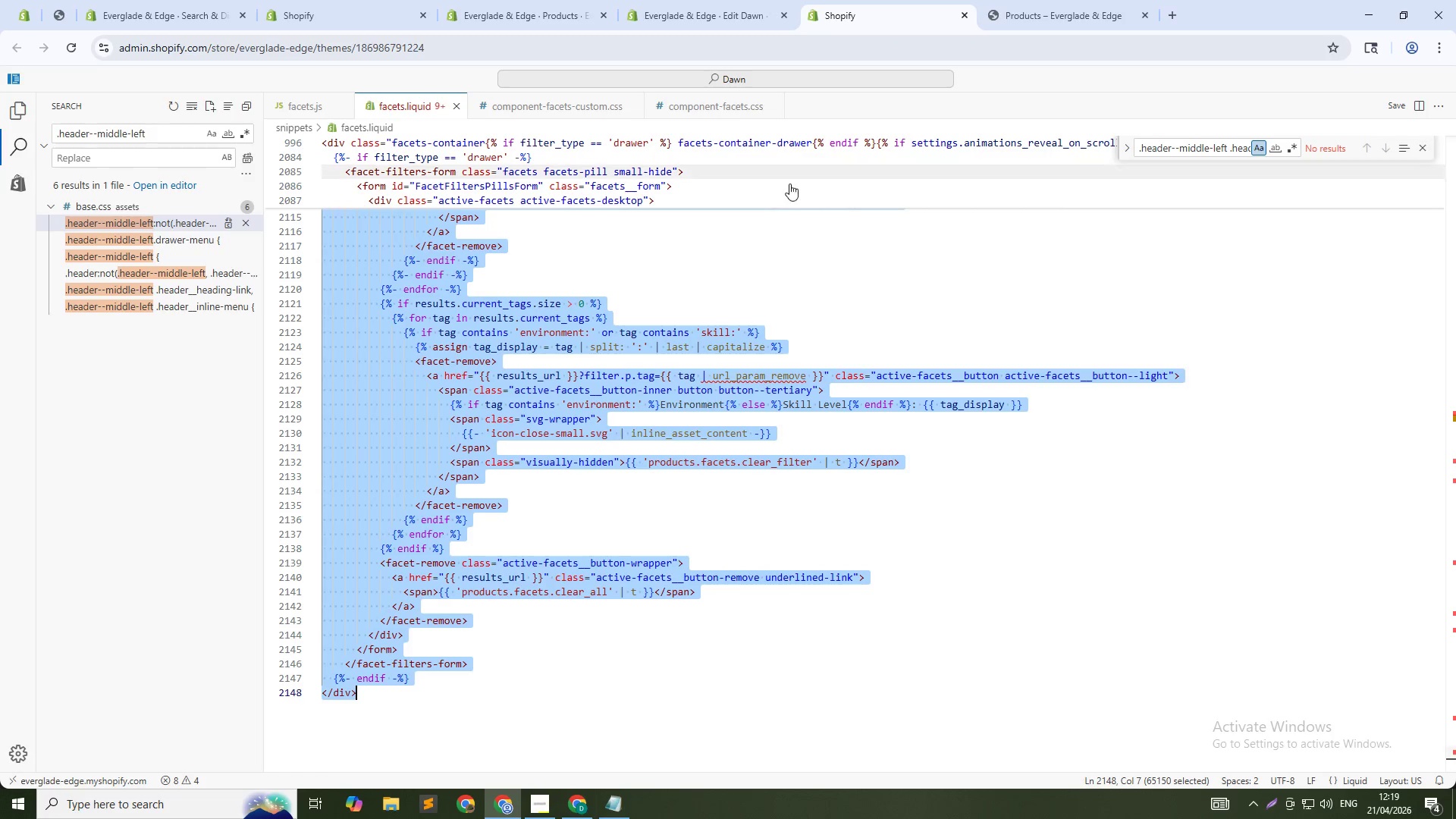 
key(Control+Y)
 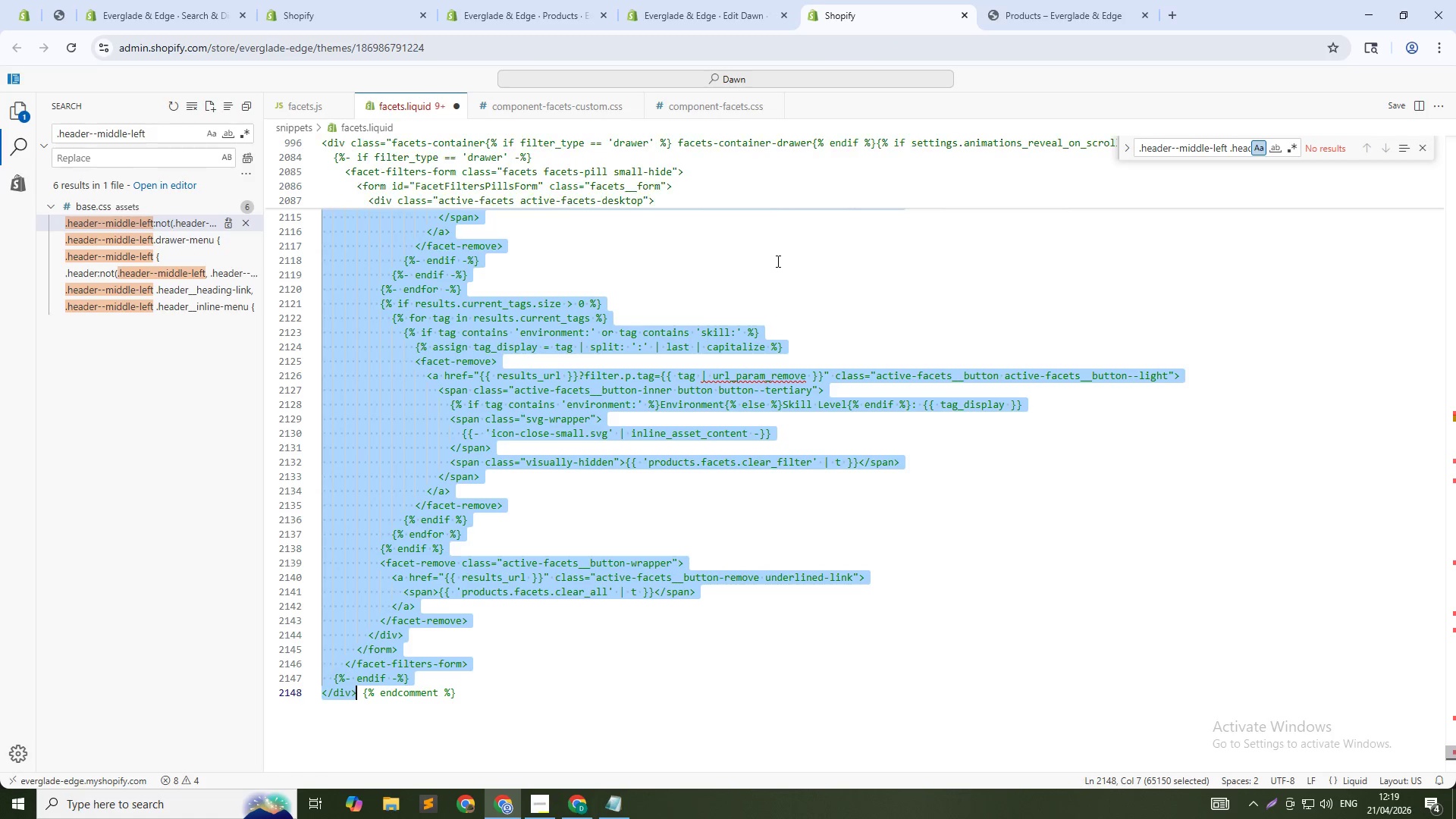 
key(Control+Y)
 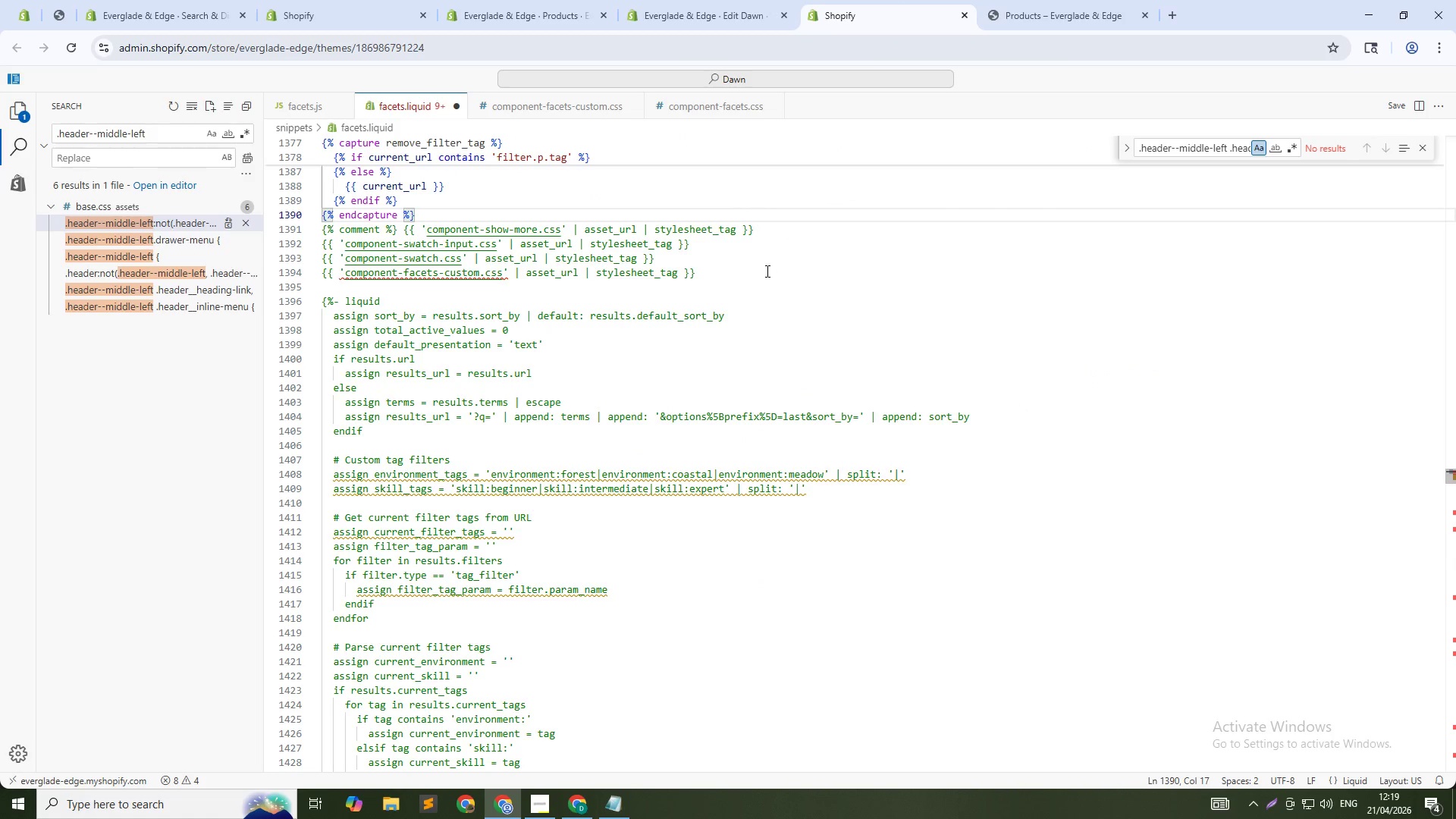 
key(Control+Y)
 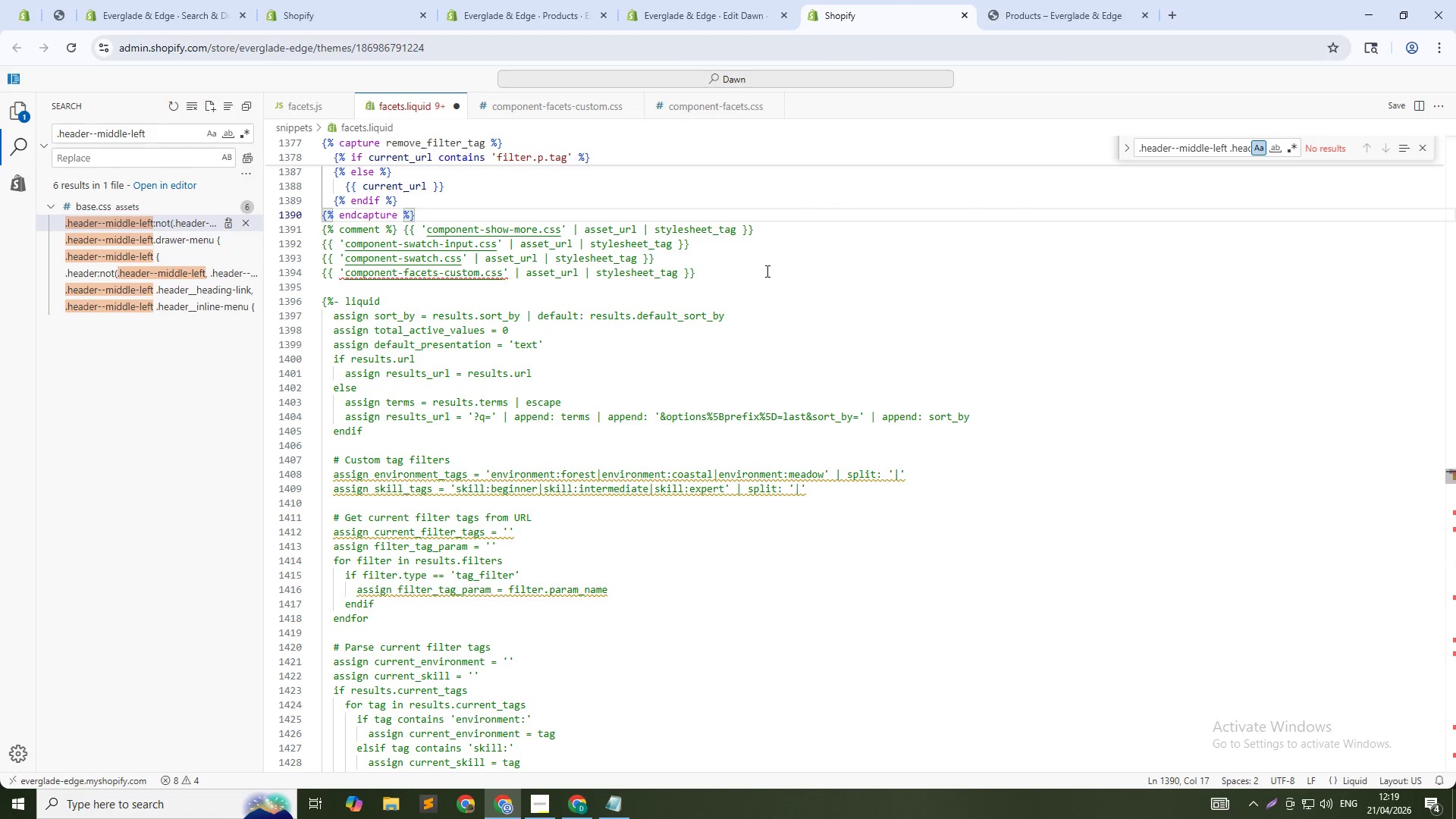 
key(Control+Y)
 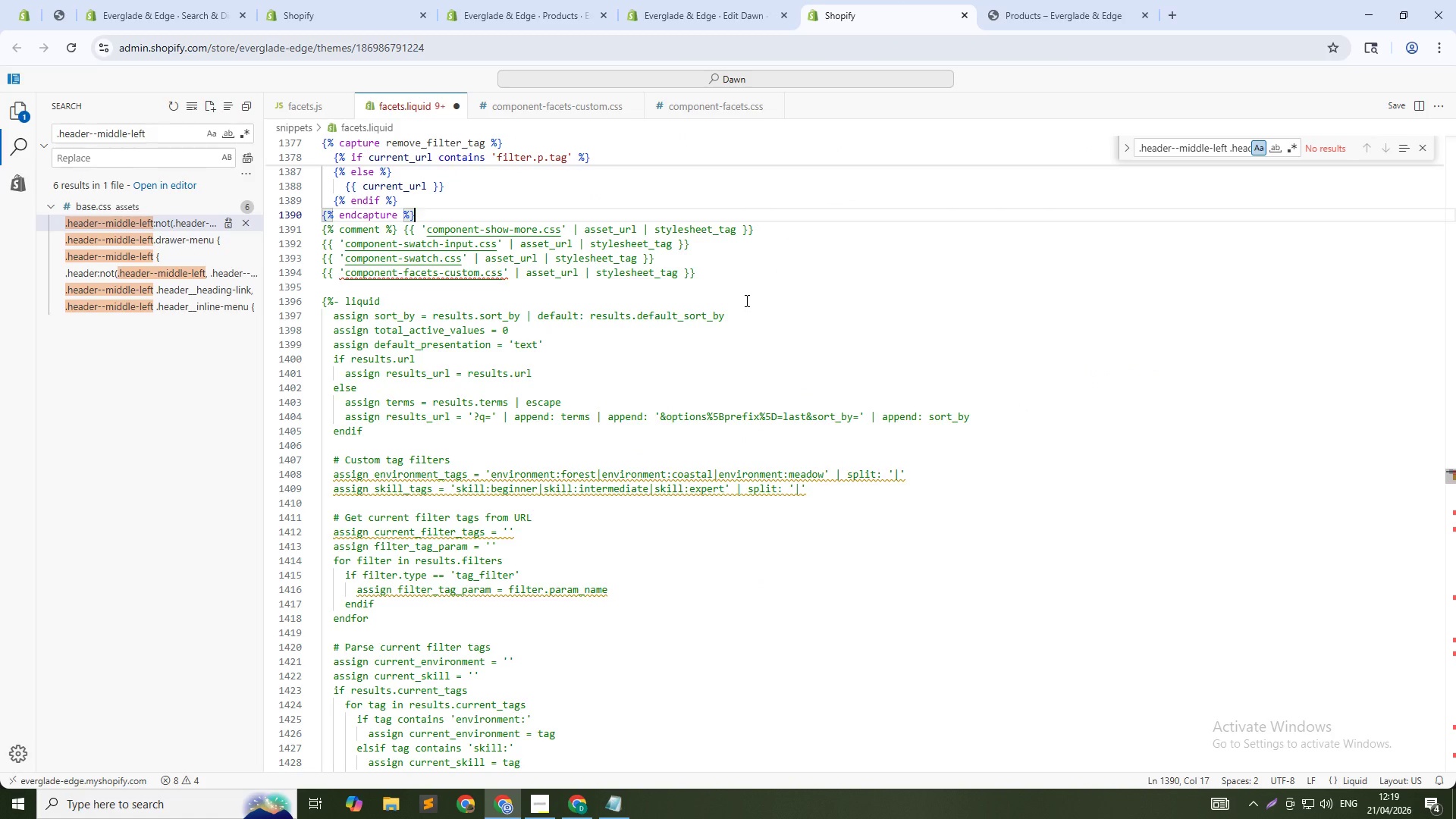 
key(Control+S)
 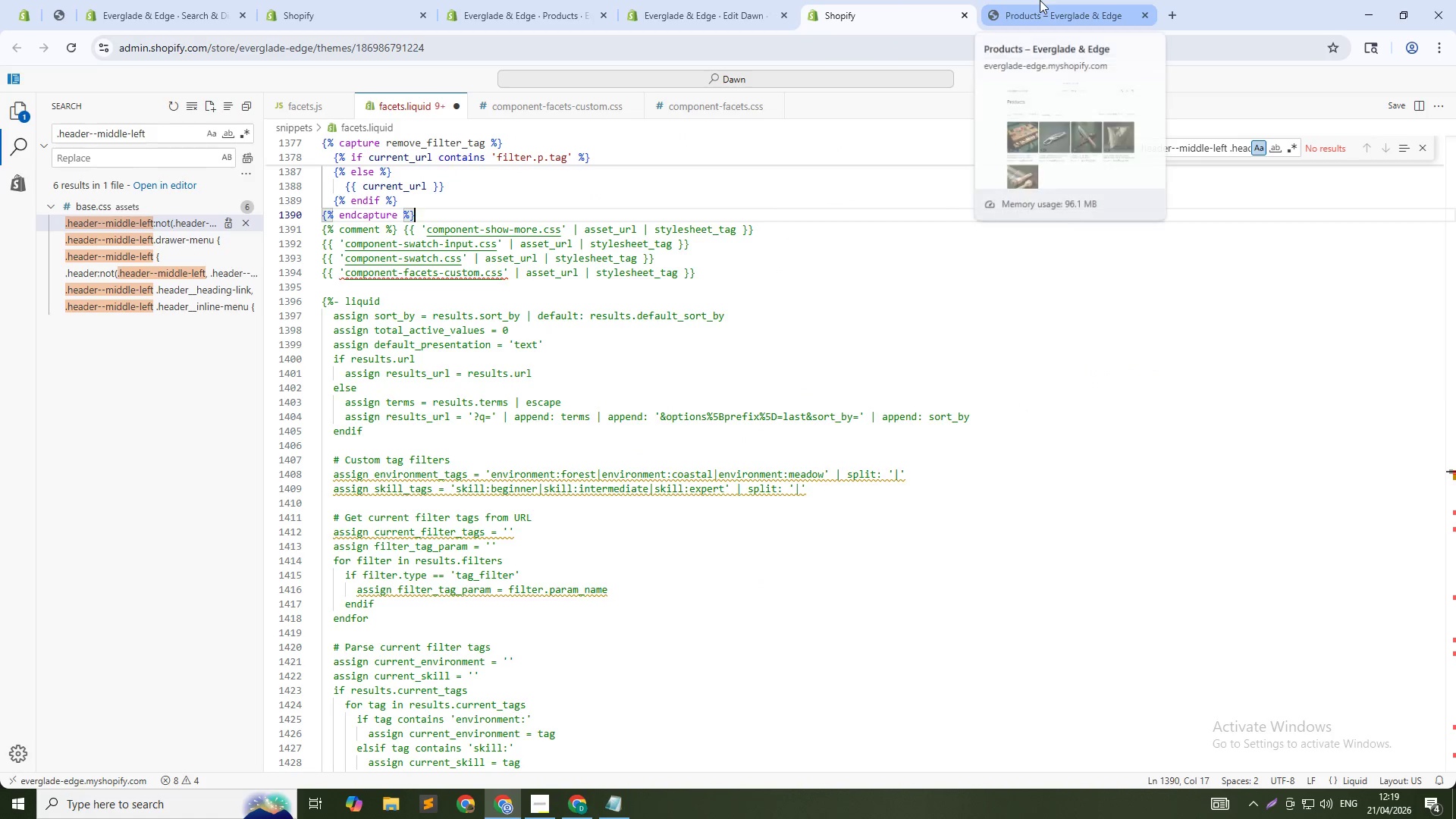 
left_click([1040, 0])
 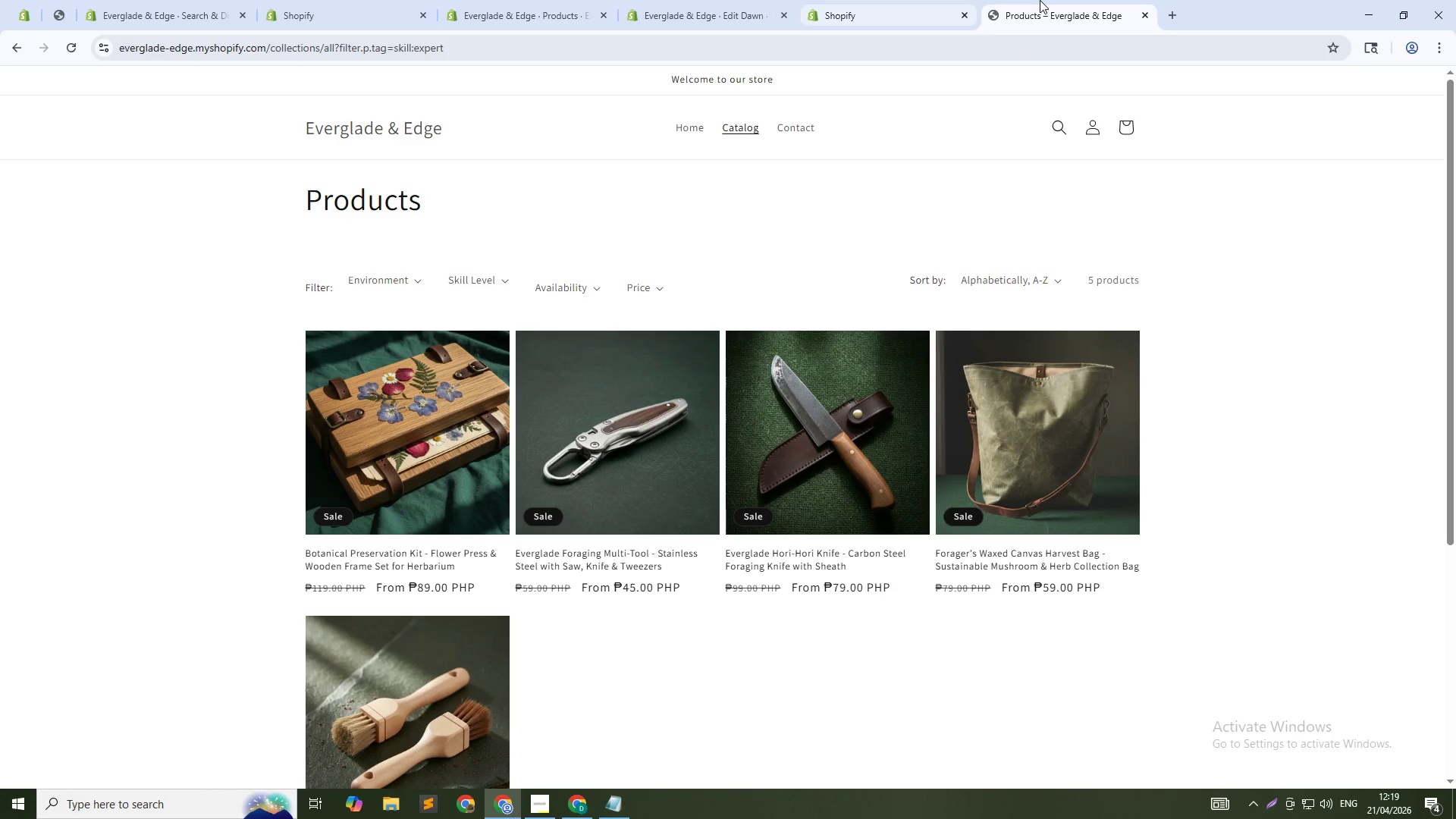 
key(Control+Shift+R)
 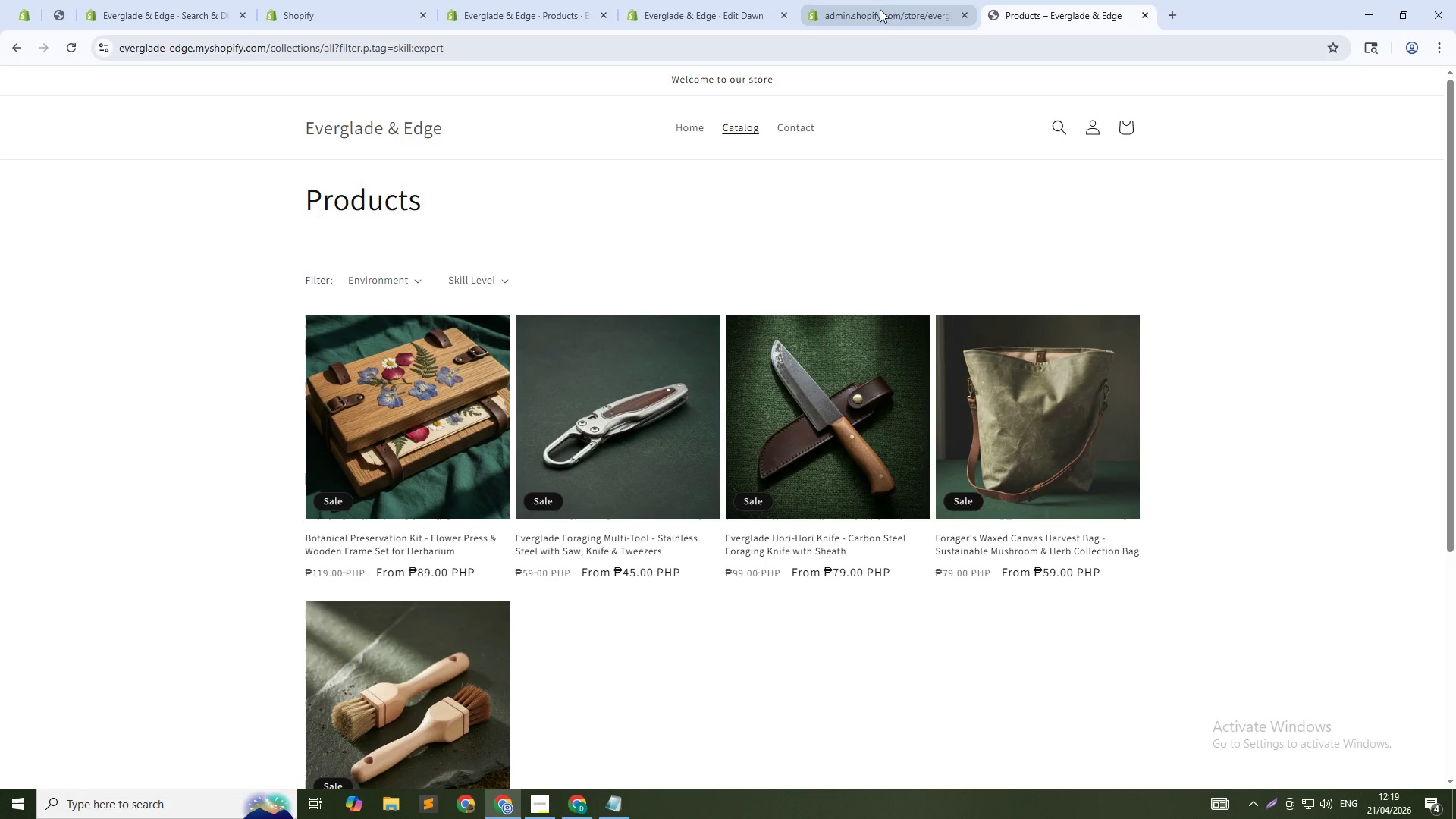 
left_click([896, 0])
 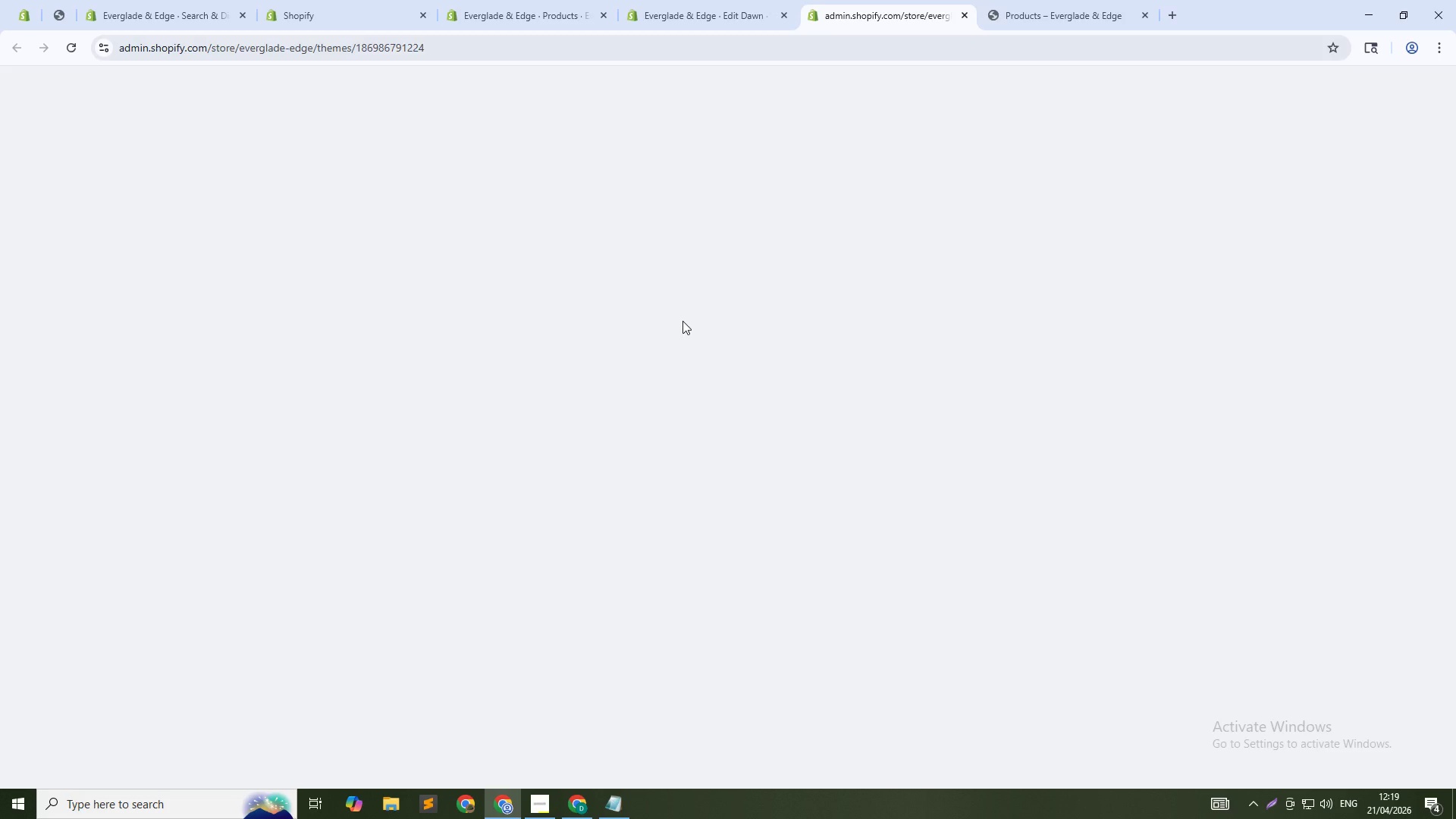 
key(Alt+Tab)
 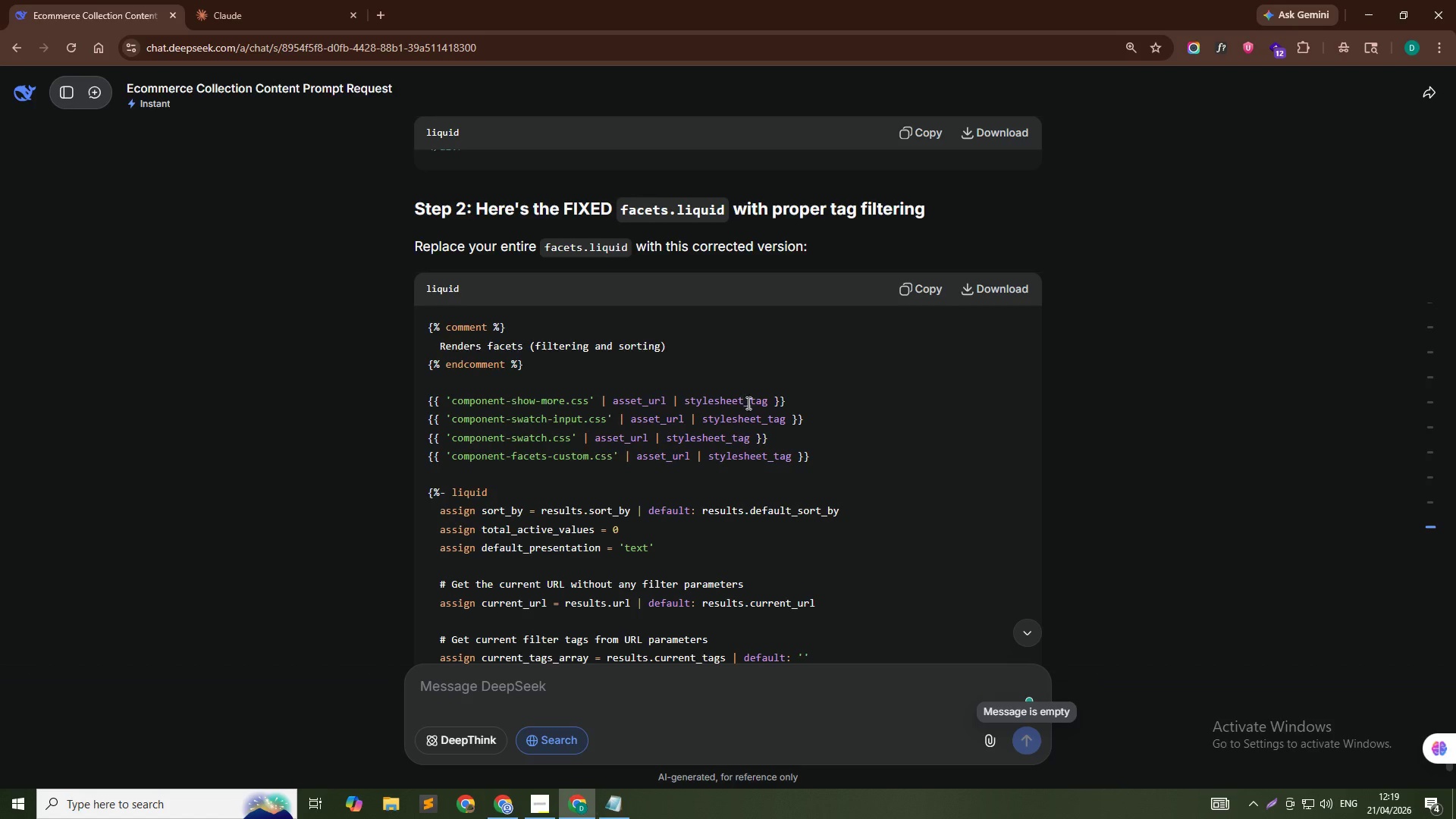 
scroll: coordinate [1109, 394], scroll_direction: up, amount: 29.0
 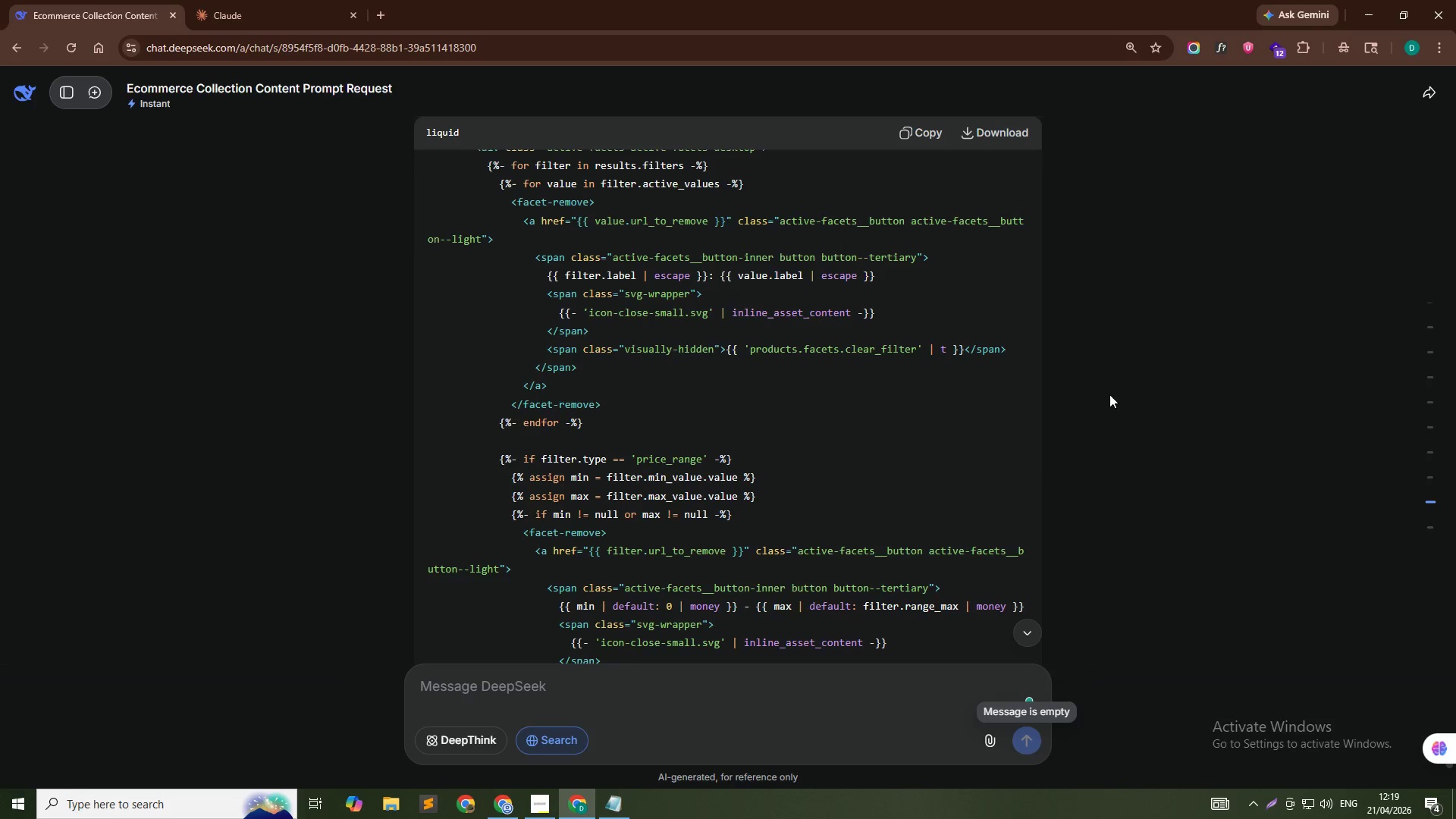 
scroll: coordinate [1017, 366], scroll_direction: down, amount: 6.0
 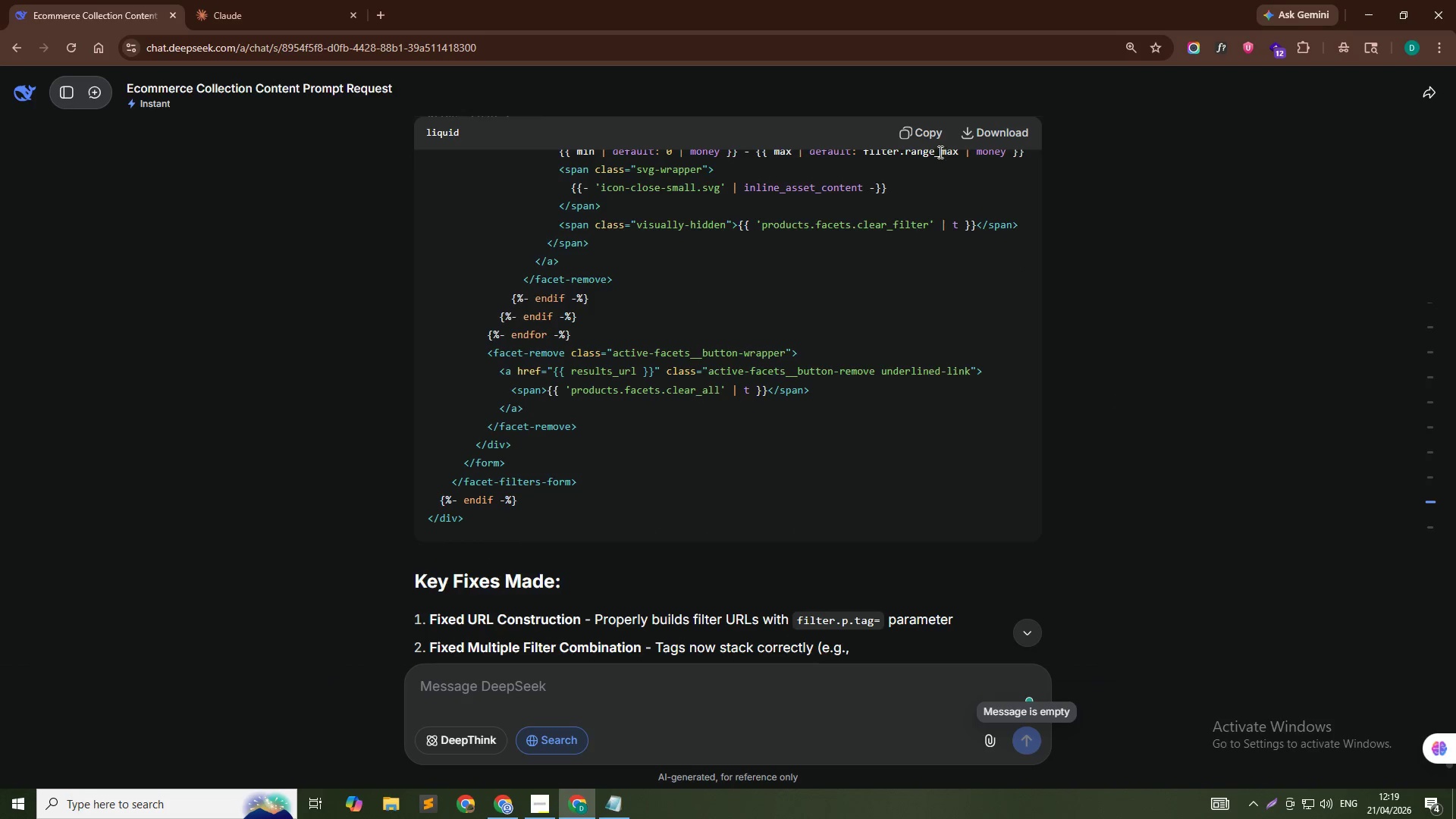 
left_click([922, 121])
 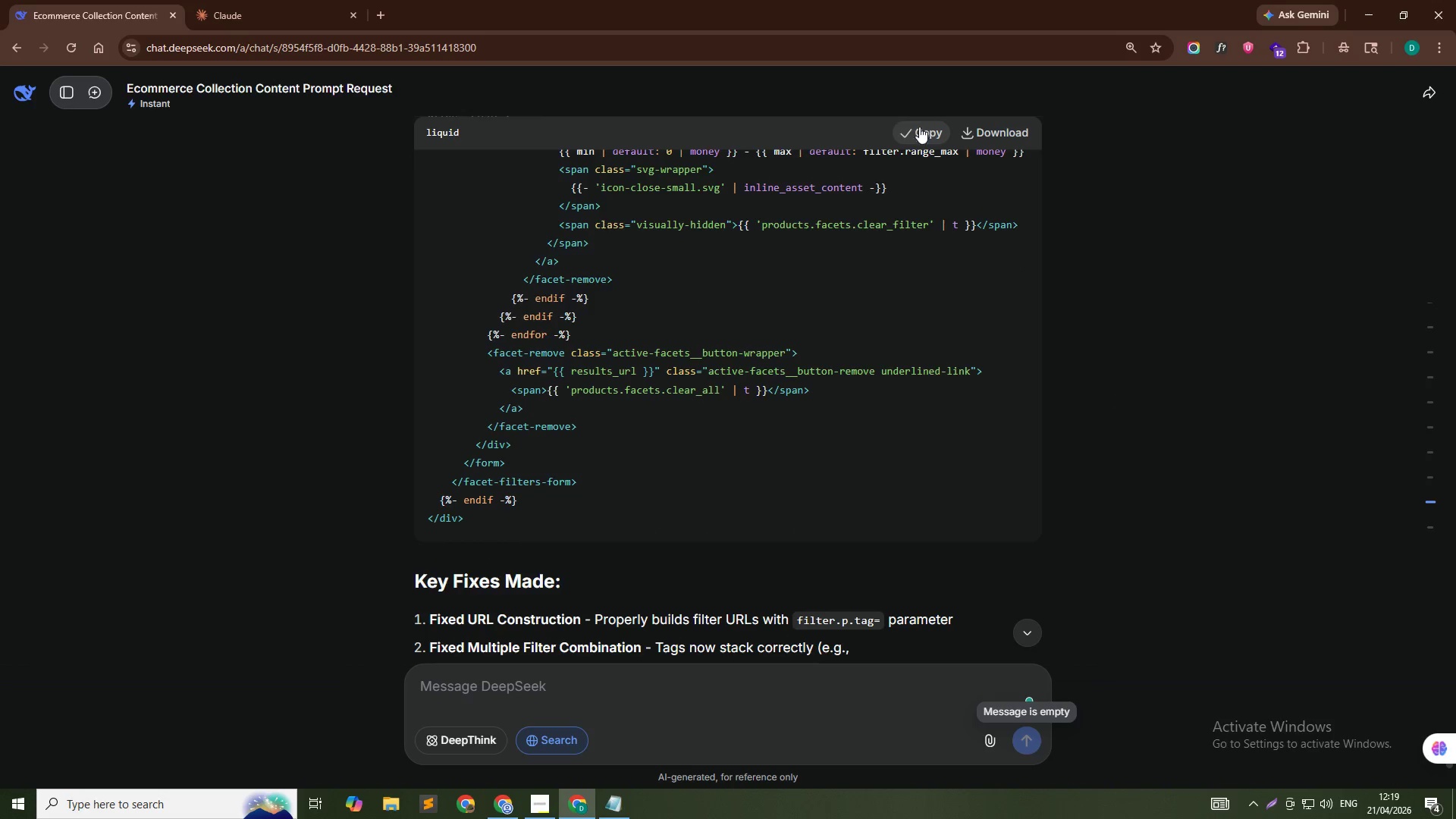 
key(Alt+AltLeft)
 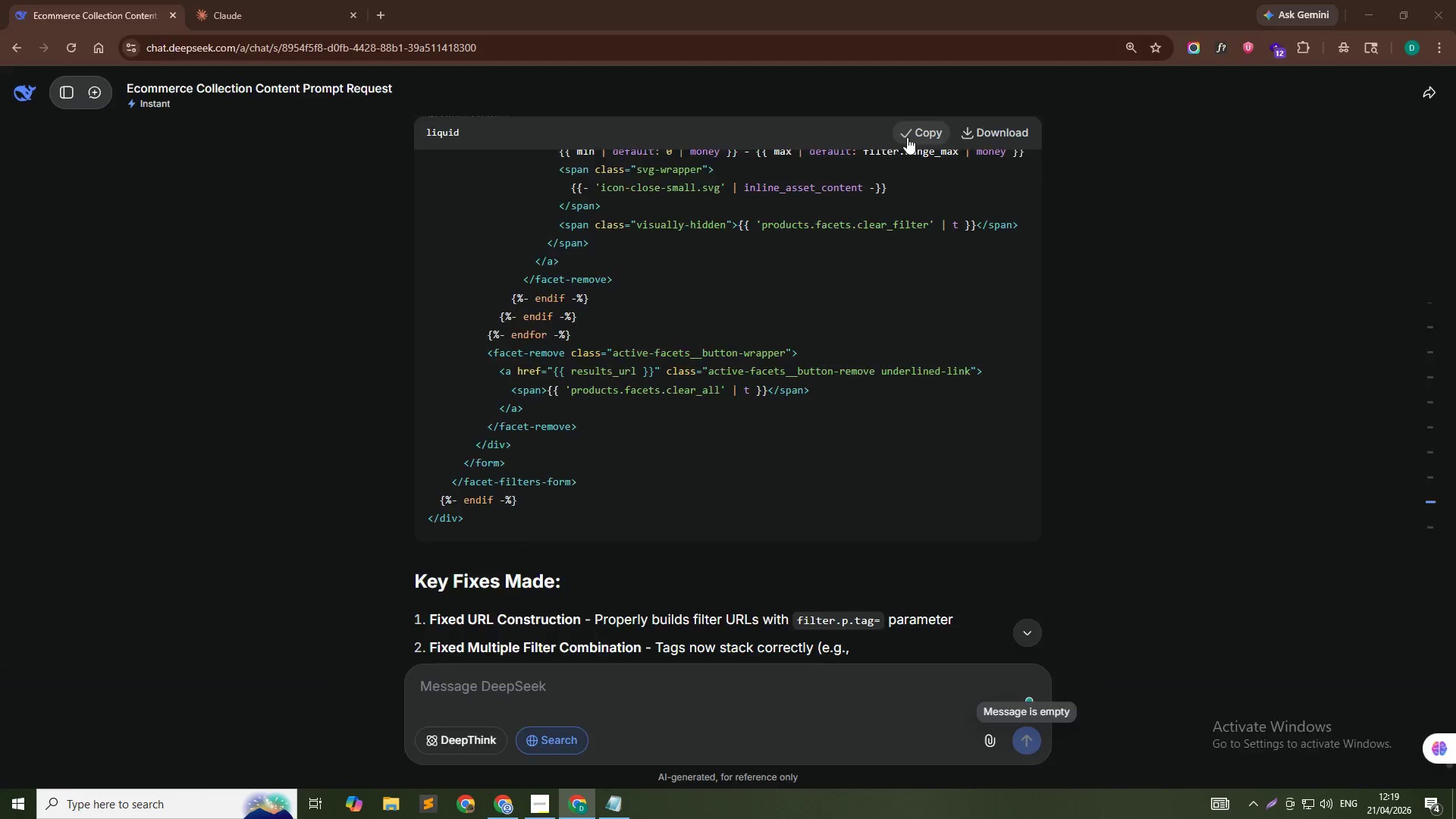 
key(Alt+Tab)
 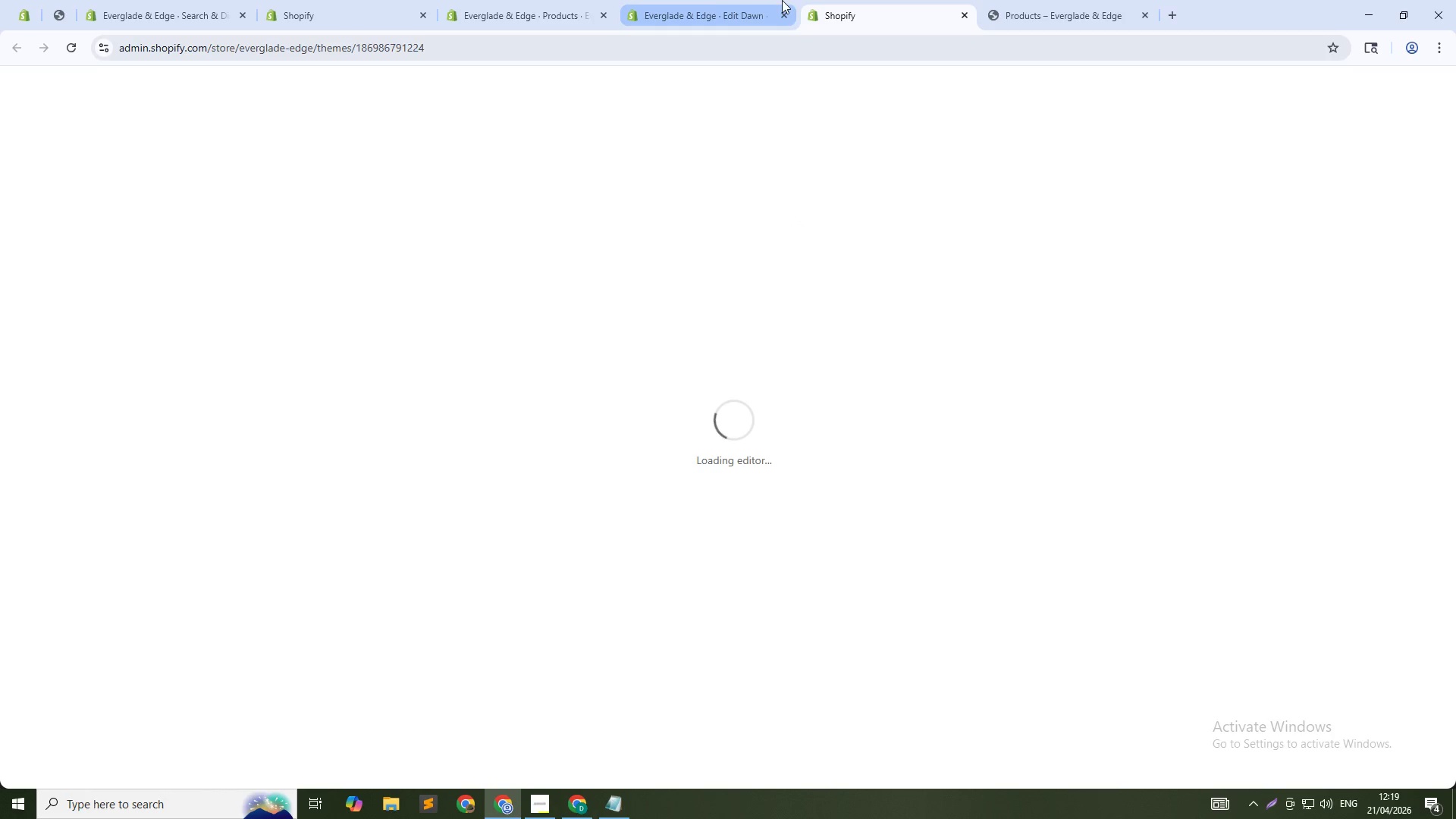 
left_click([702, 2])
 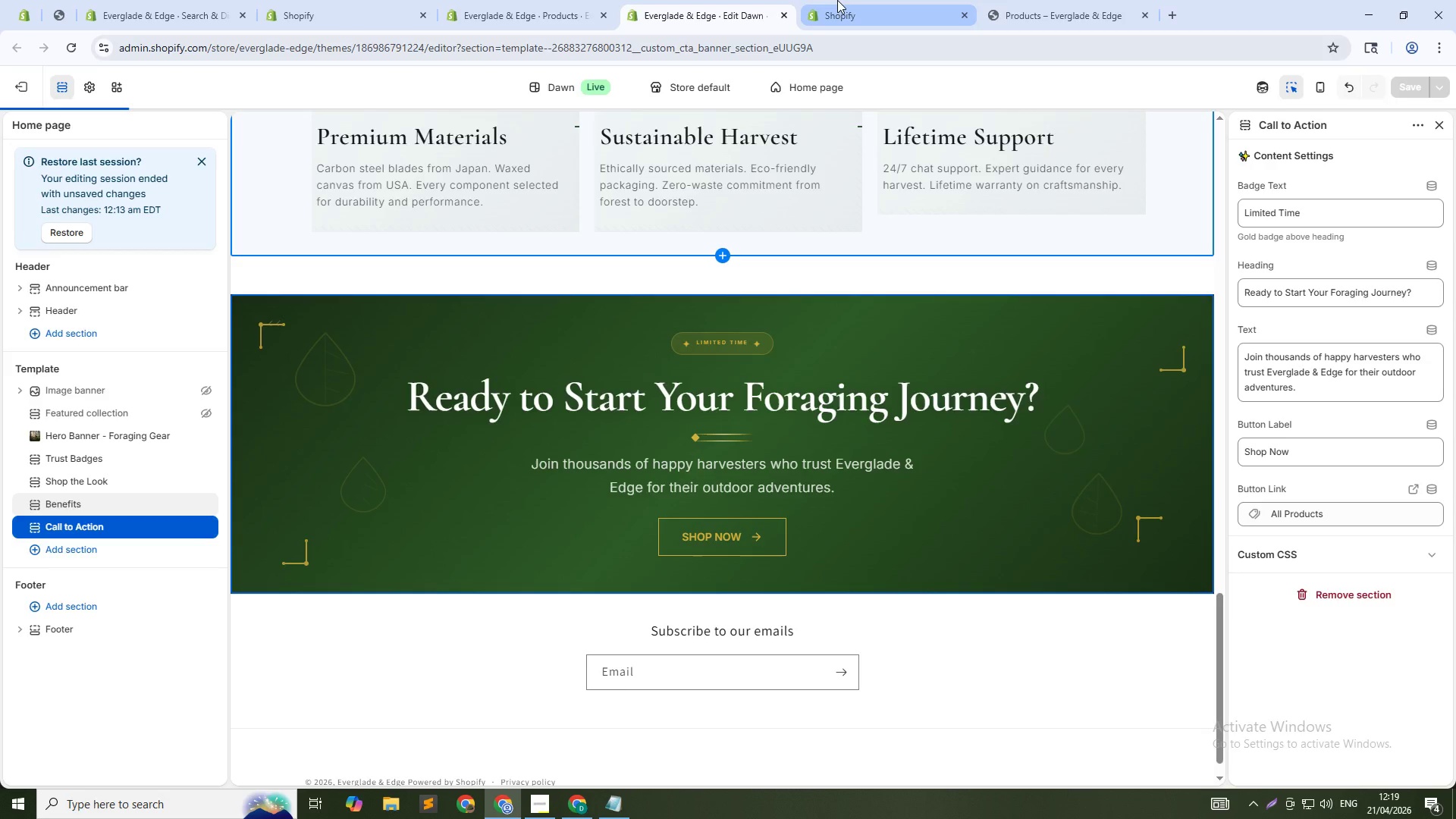 
left_click([837, 0])
 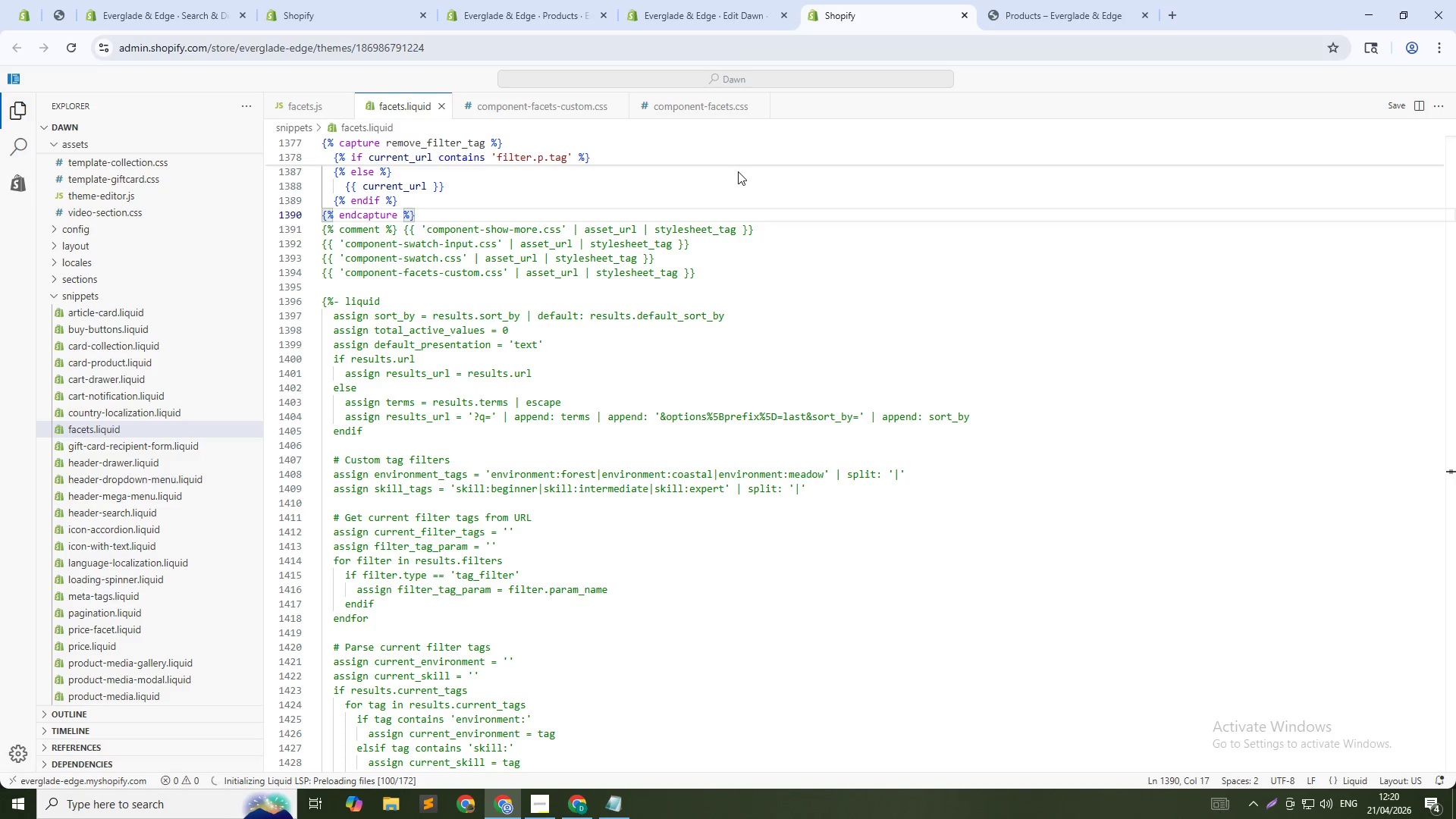 
wait(36.5)
 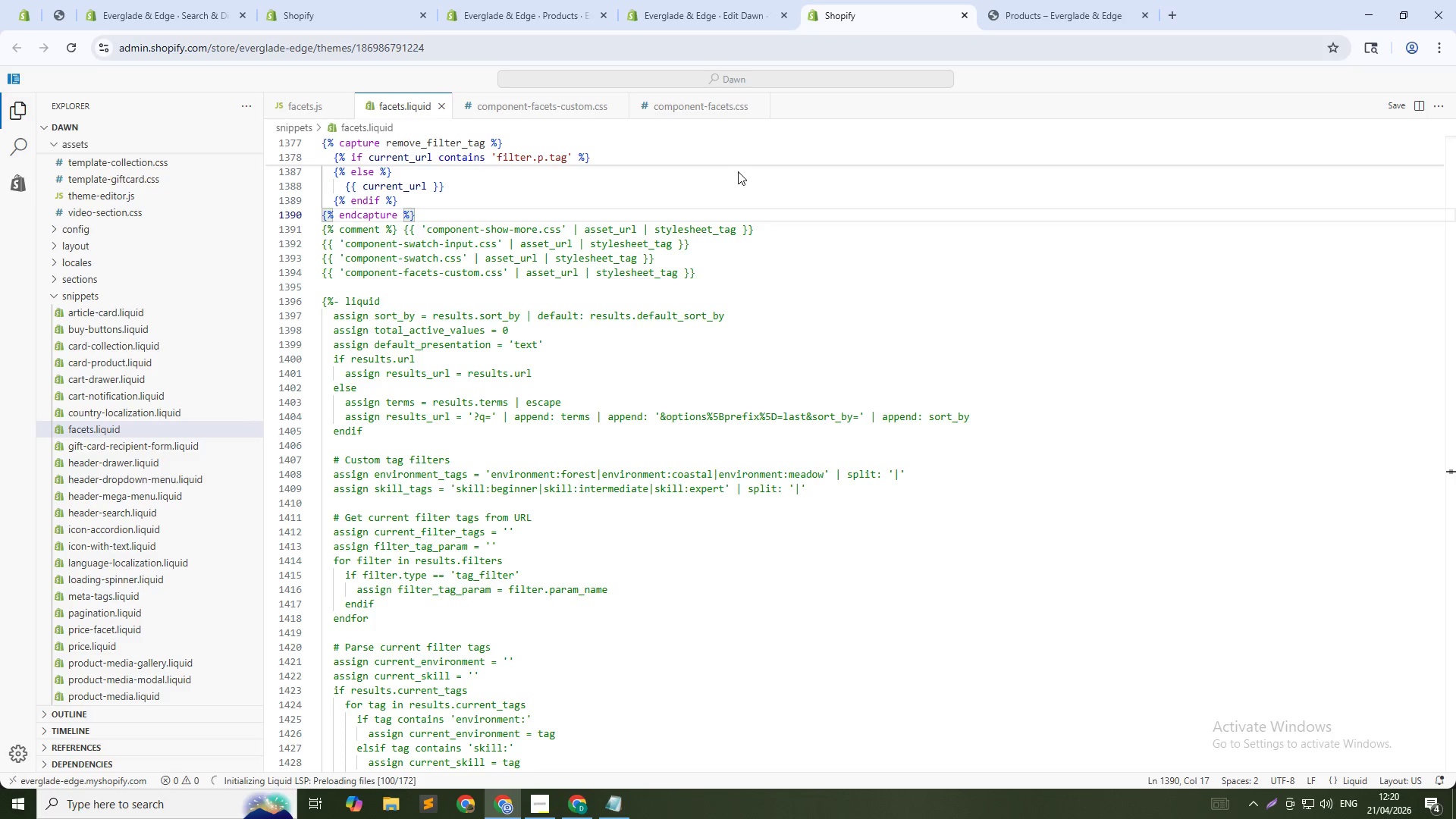 
key(Control+Z)
 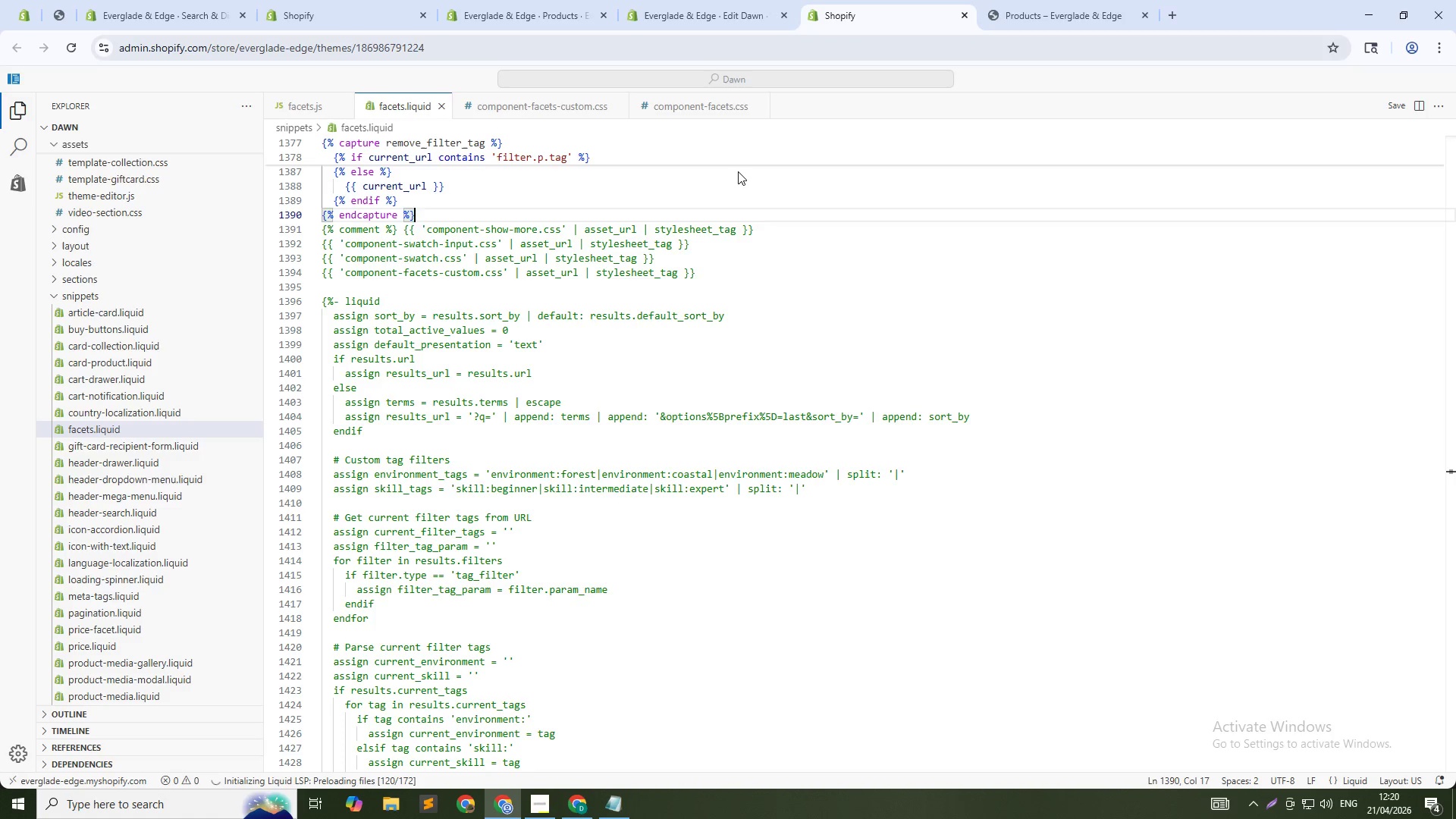 
key(Control+Z)
 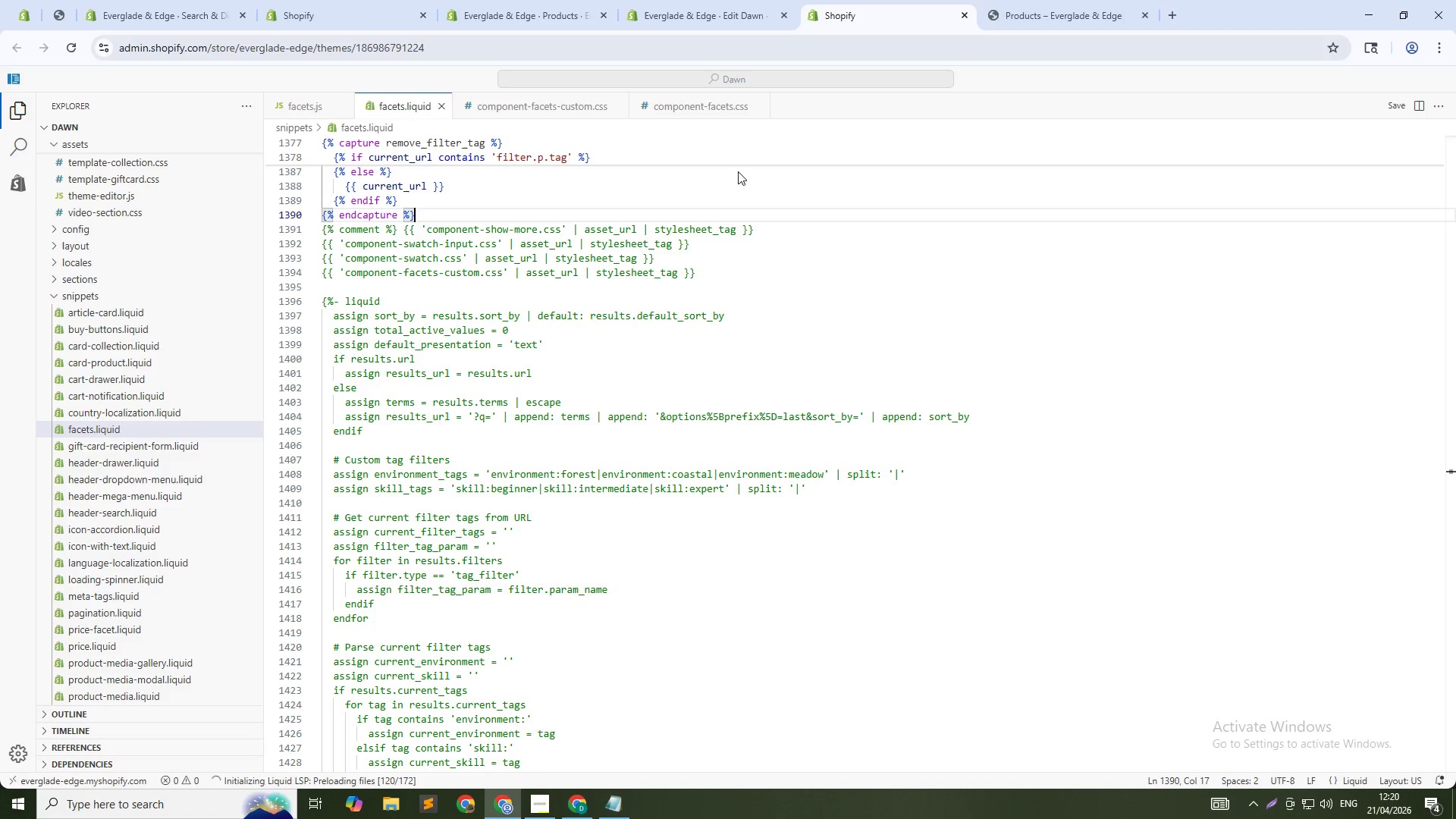 
key(Control+Z)
 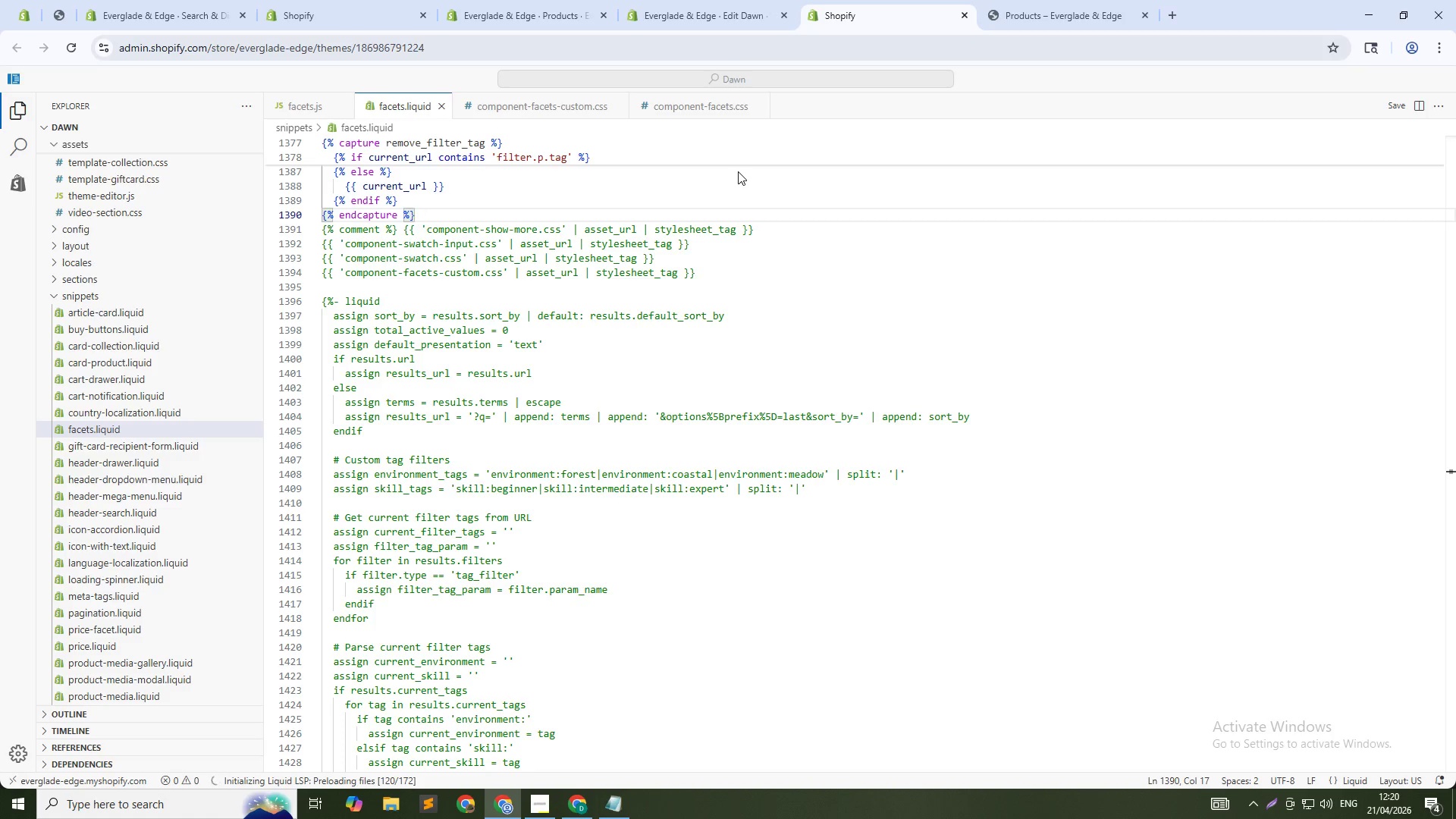 
key(Control+Z)
 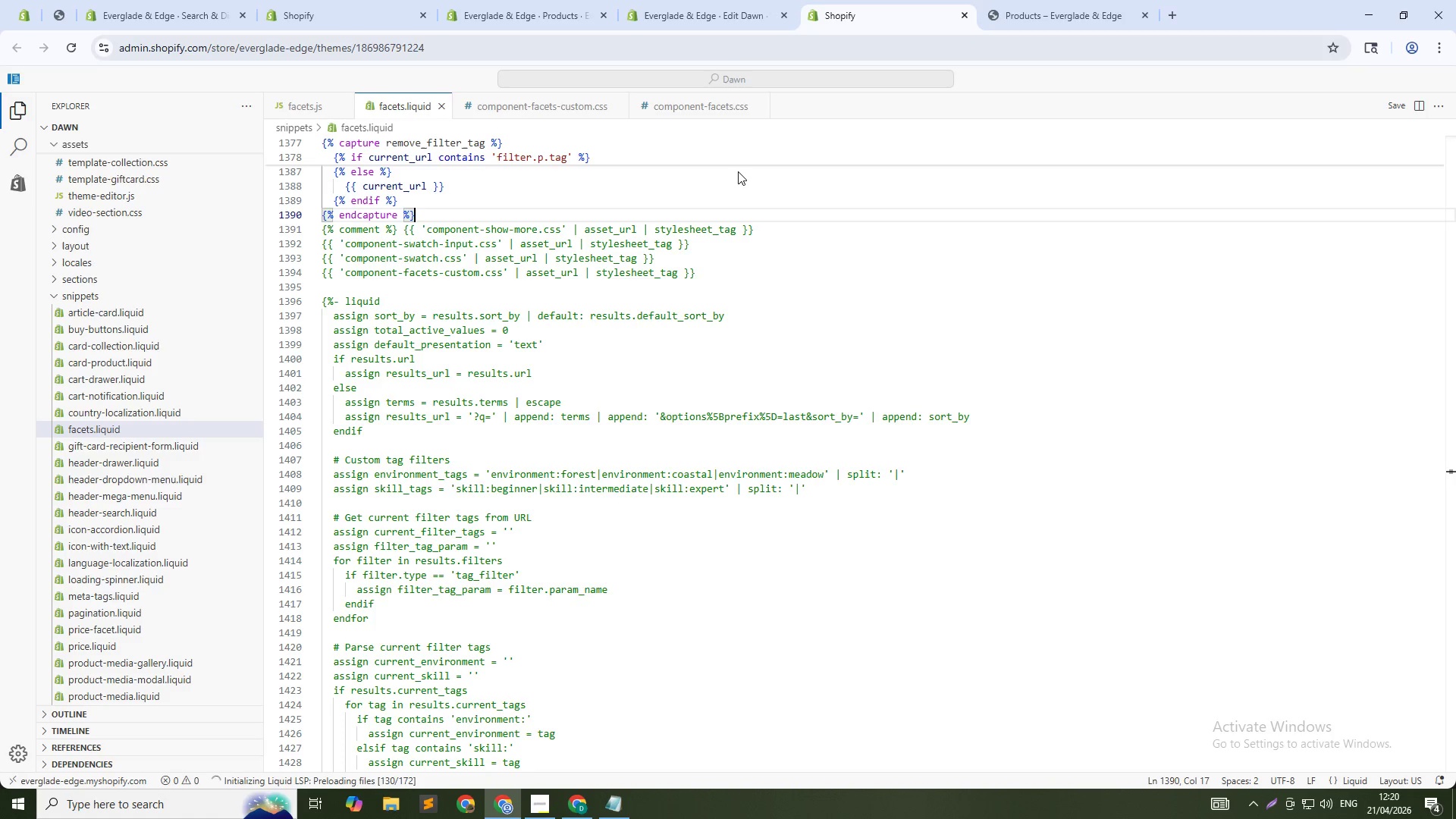 
key(Control+Z)
 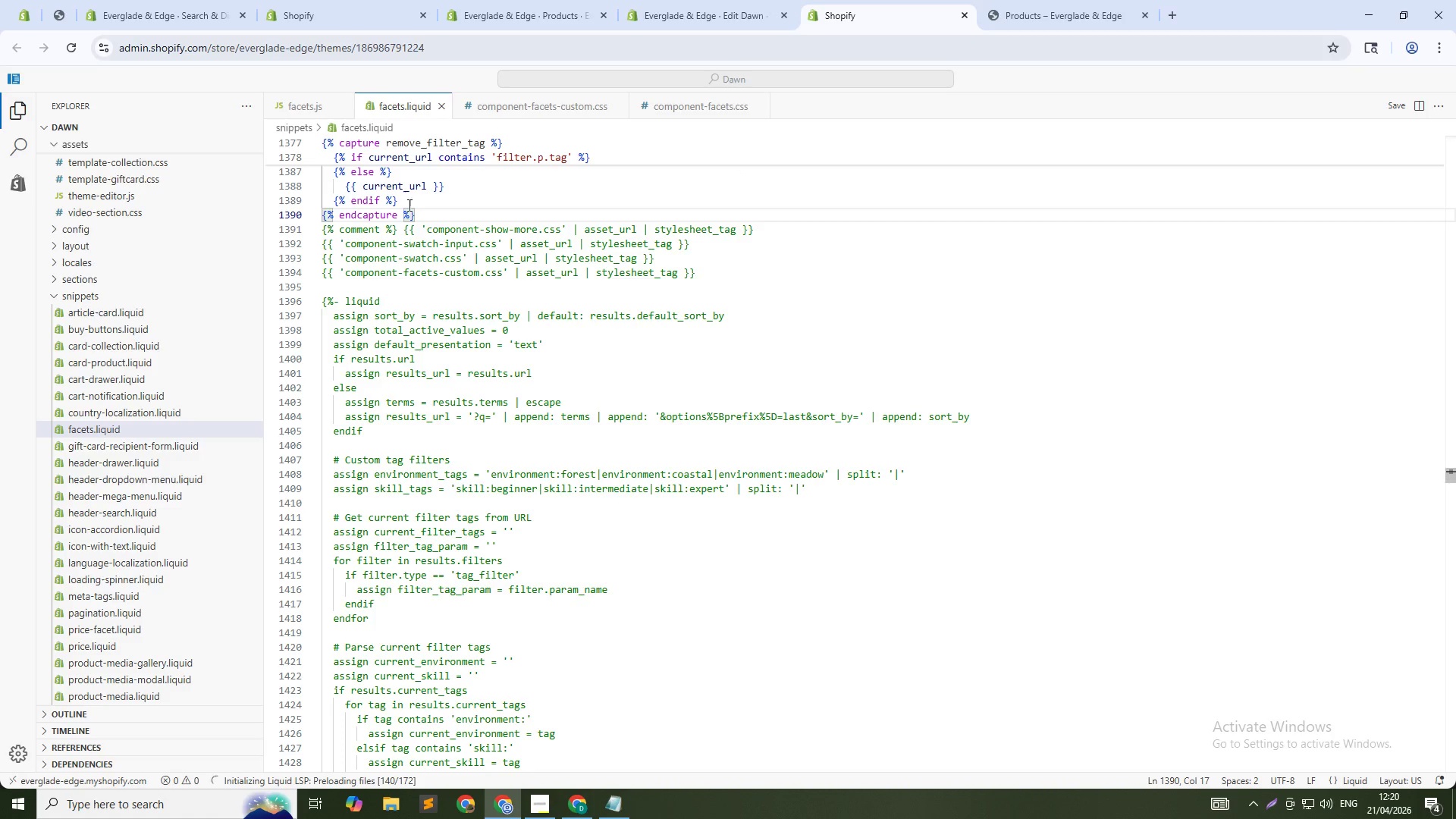 
left_click_drag(start_coordinate=[428, 215], to_coordinate=[306, 525])
 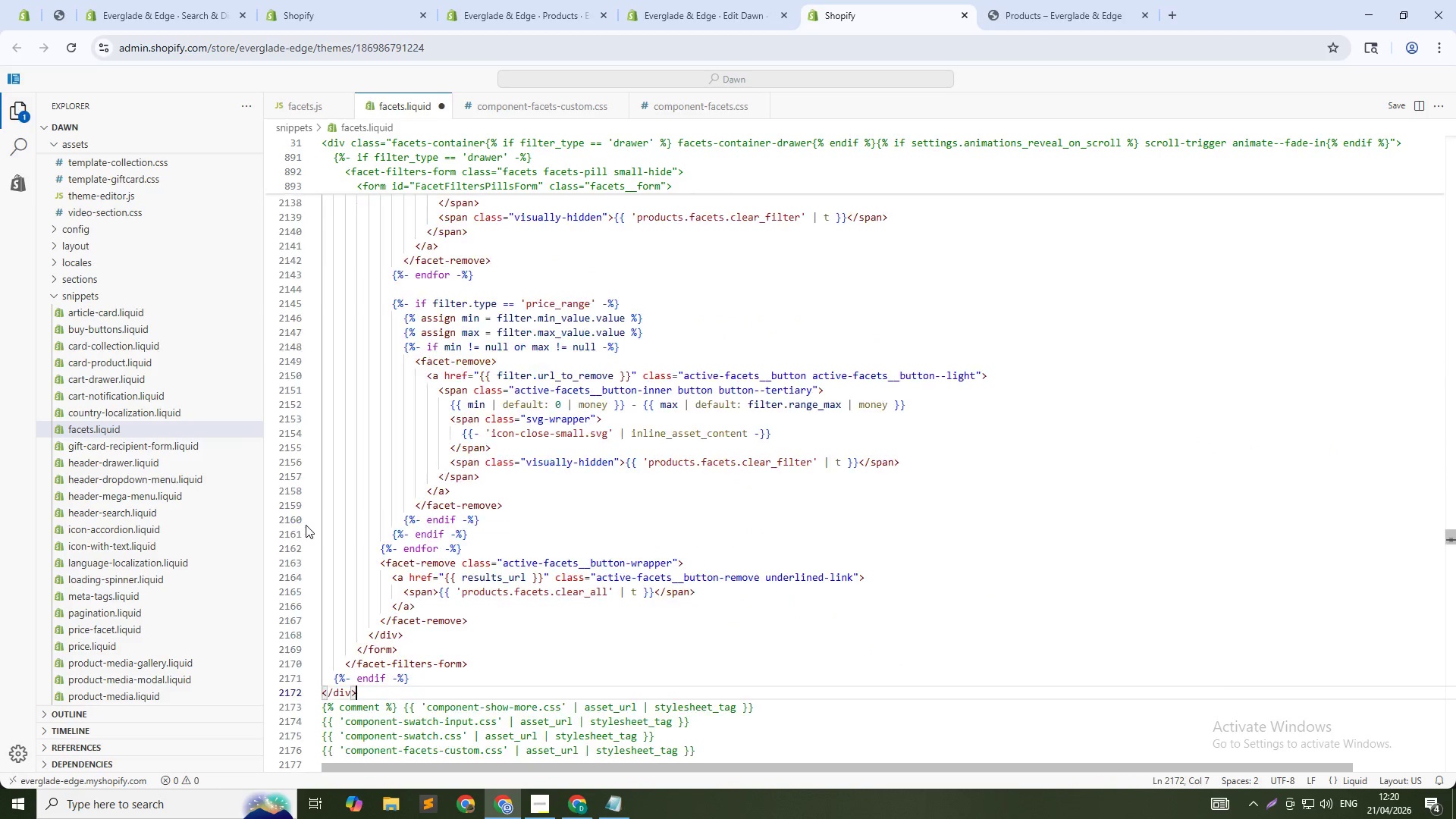 
scroll: coordinate [331, 576], scroll_direction: down, amount: 44.0
 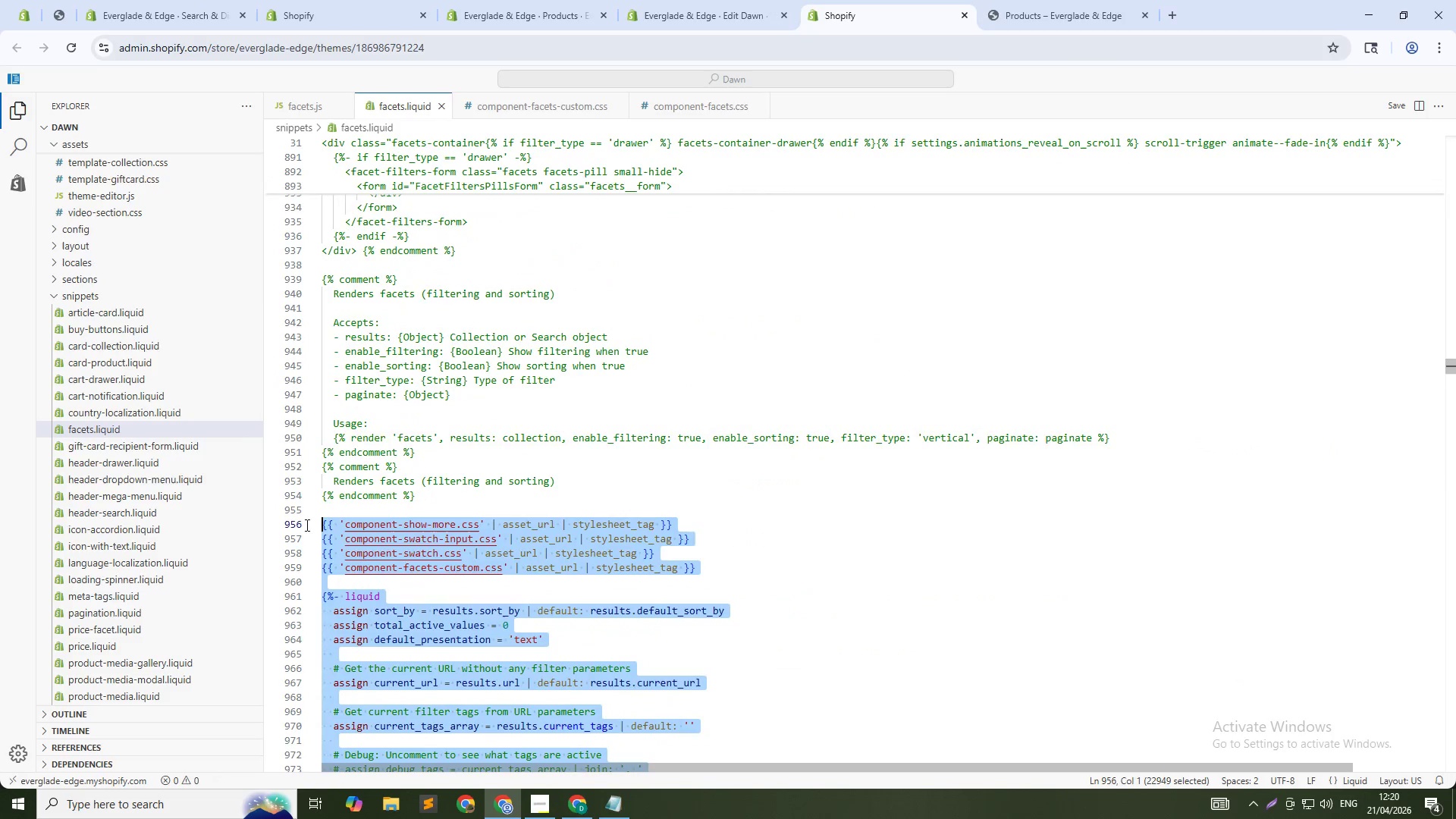 
key(Control+V)
 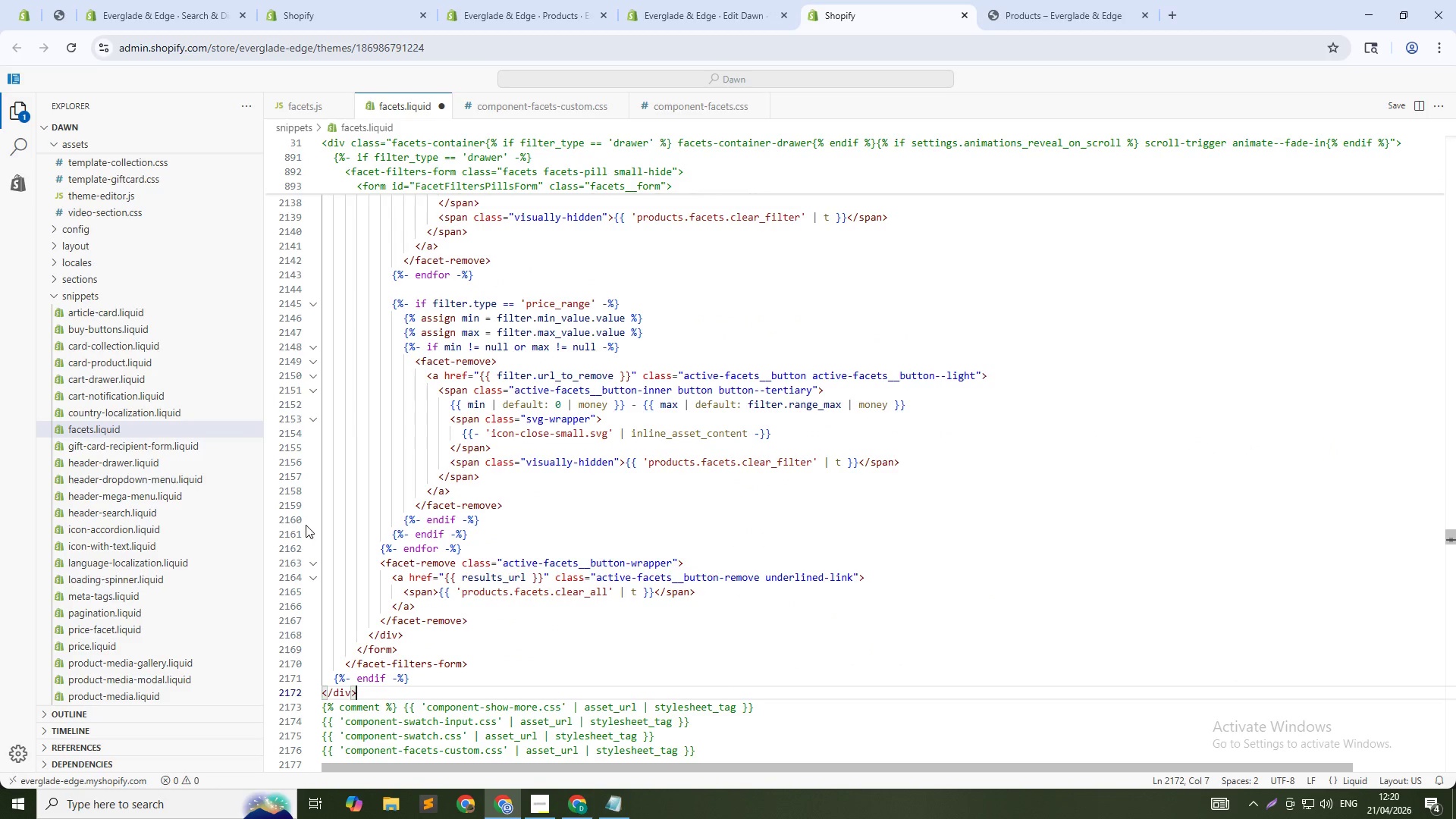 
key(Control+S)
 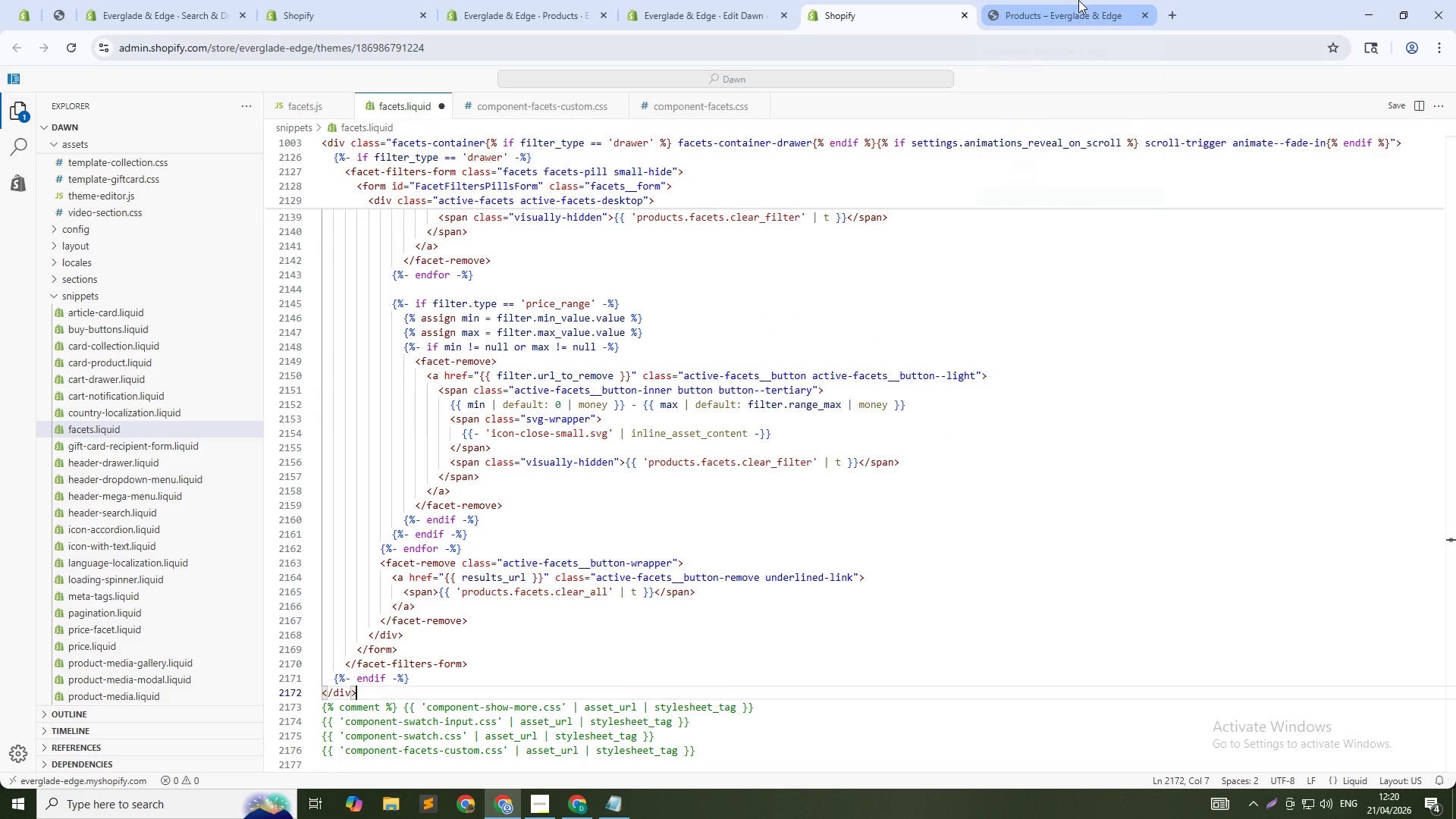 
left_click([1078, 0])
 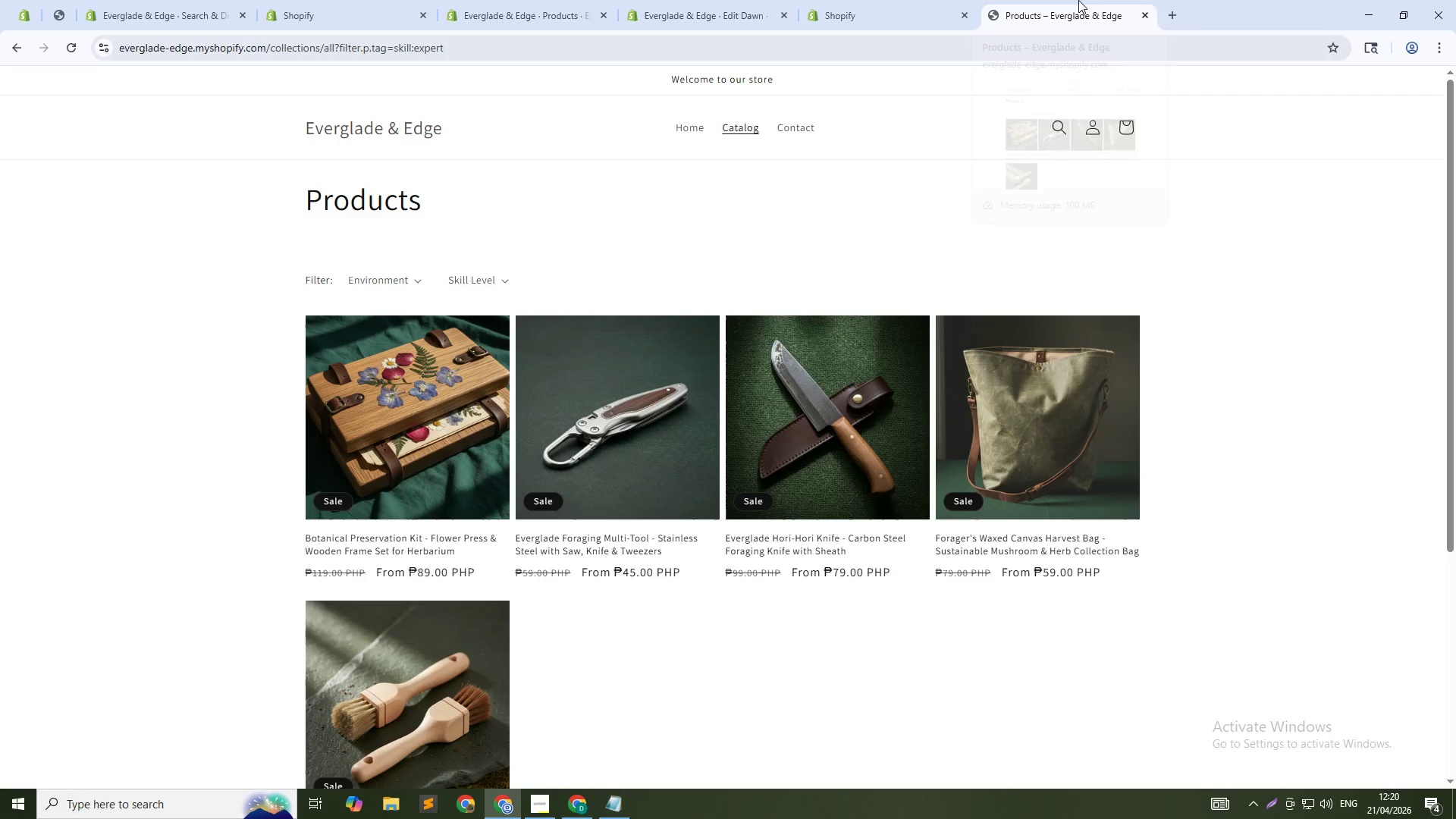 
key(Control+Shift+R)
 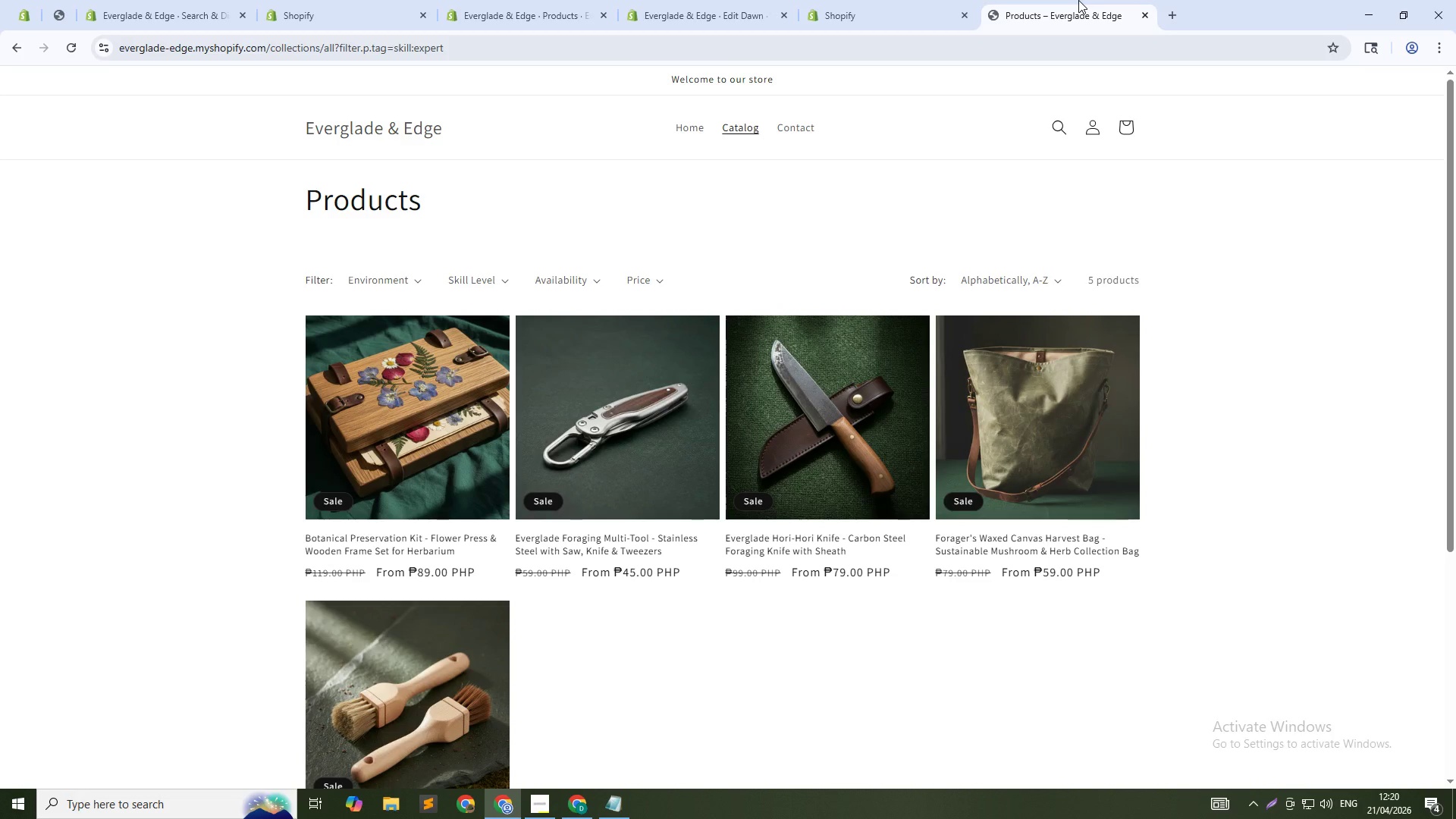 
wait(36.31)
 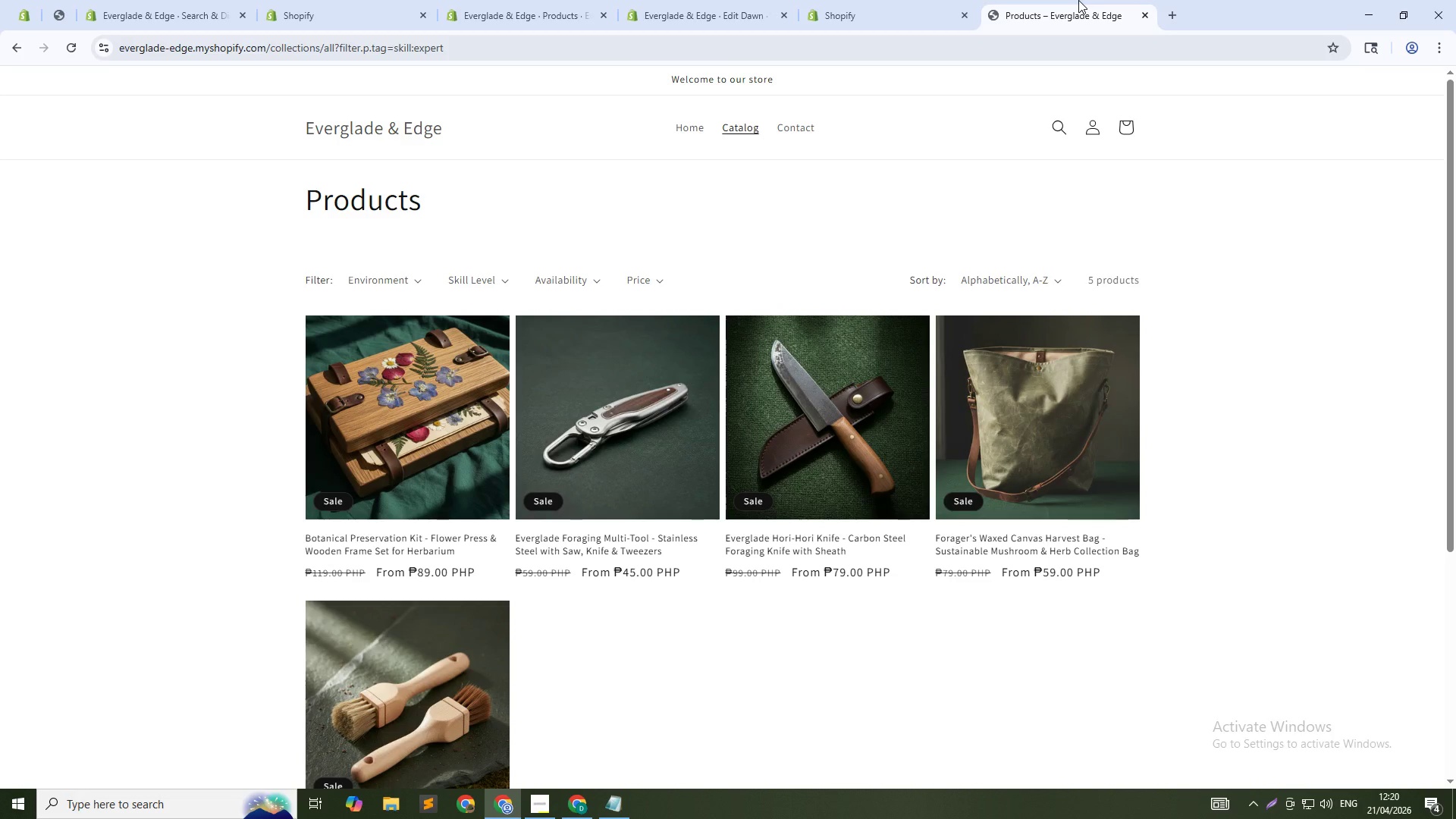 
left_click([707, 0])
 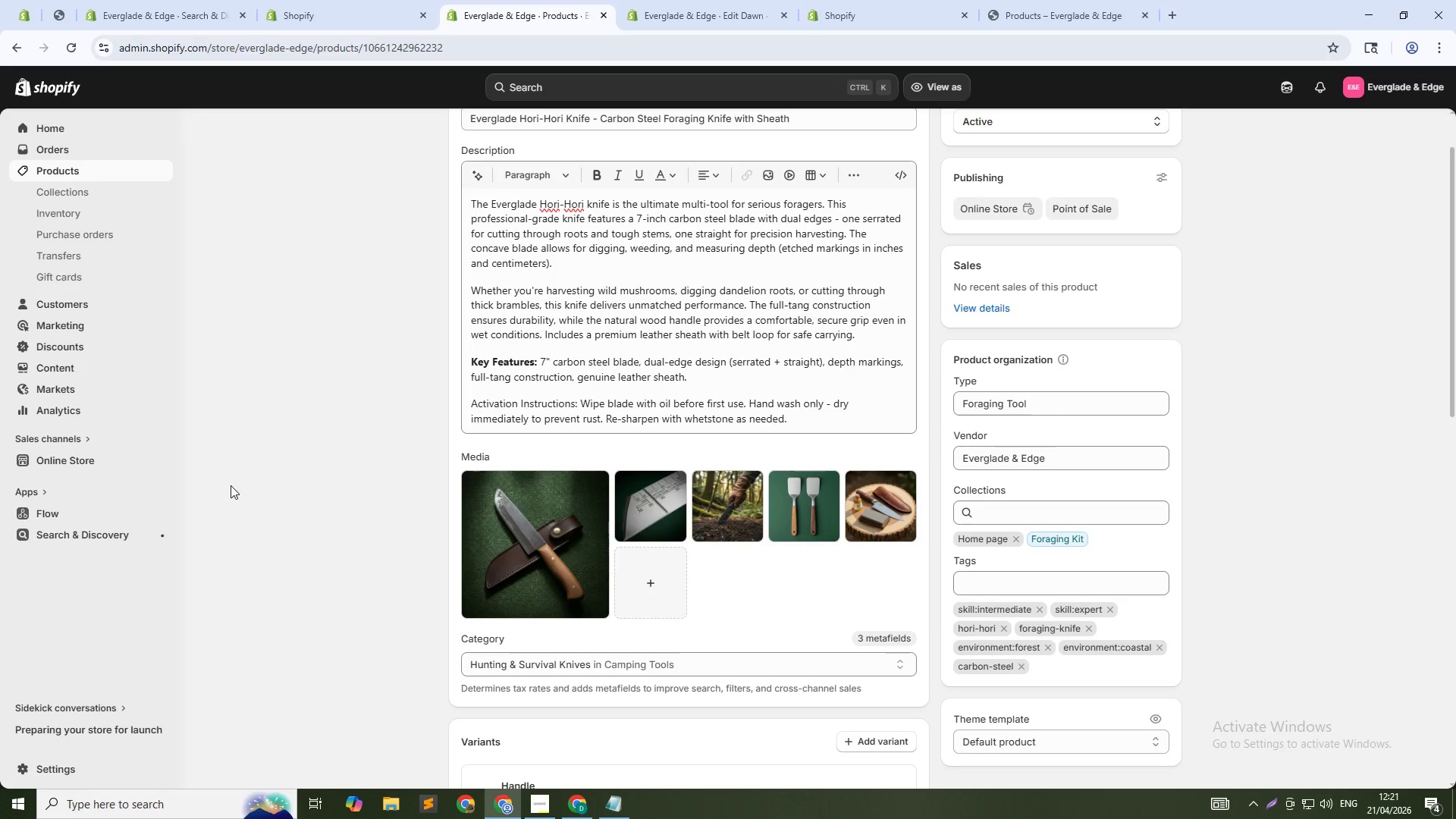 
hold_key(key=ControlLeft, duration=0.81)
left_click([109, 526])
 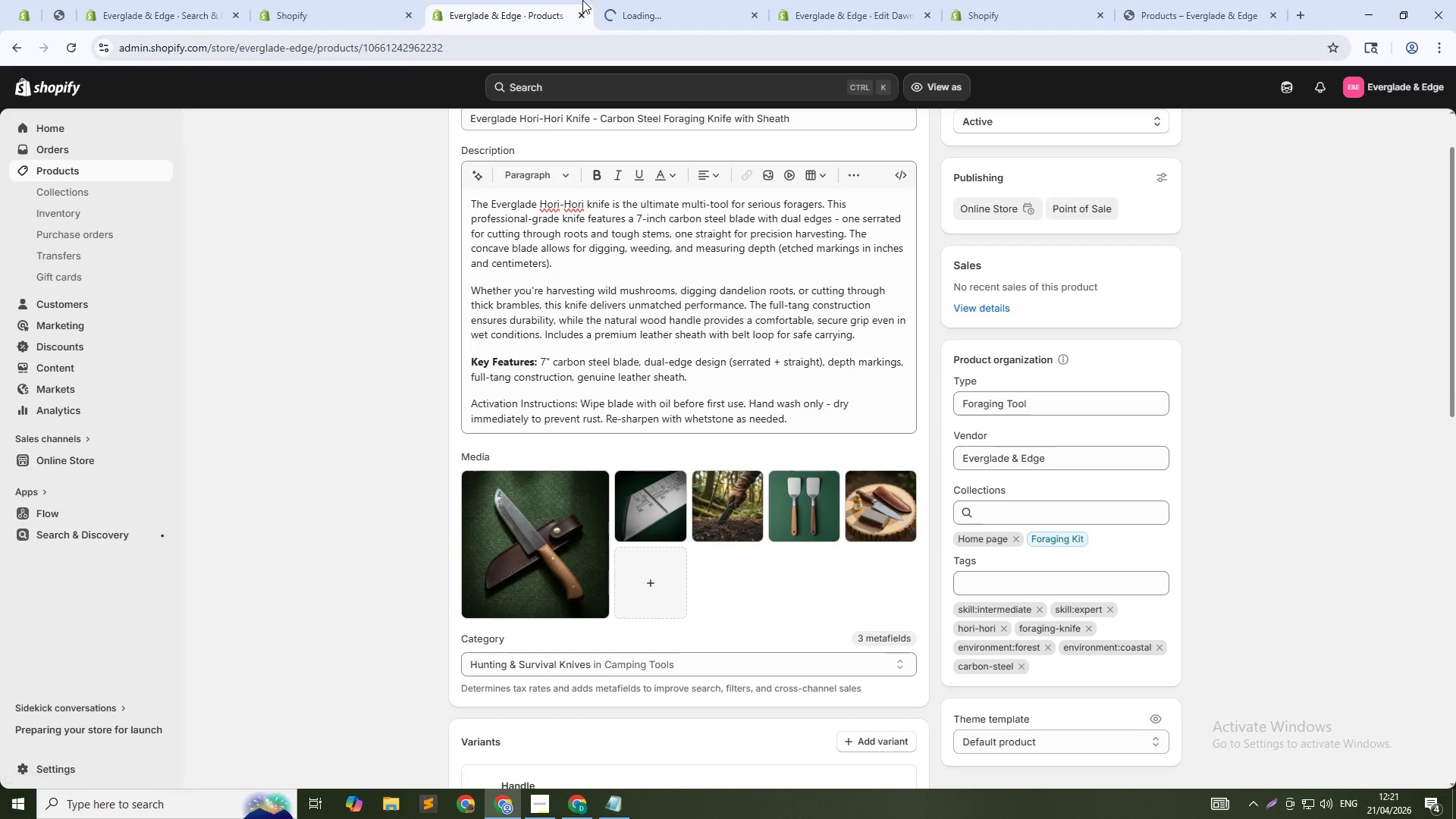 
left_click([616, 0])
 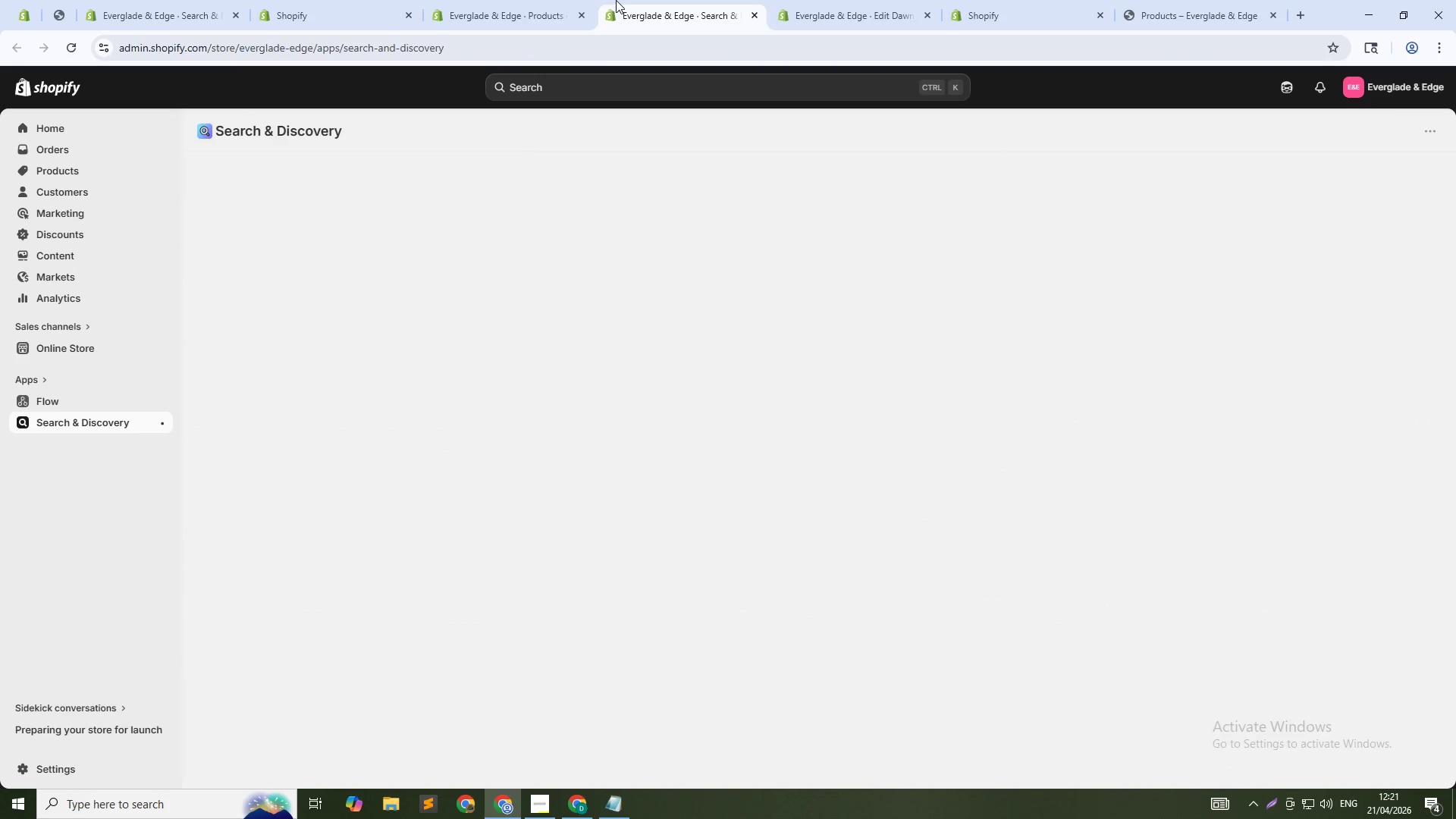 
wait(18.11)
 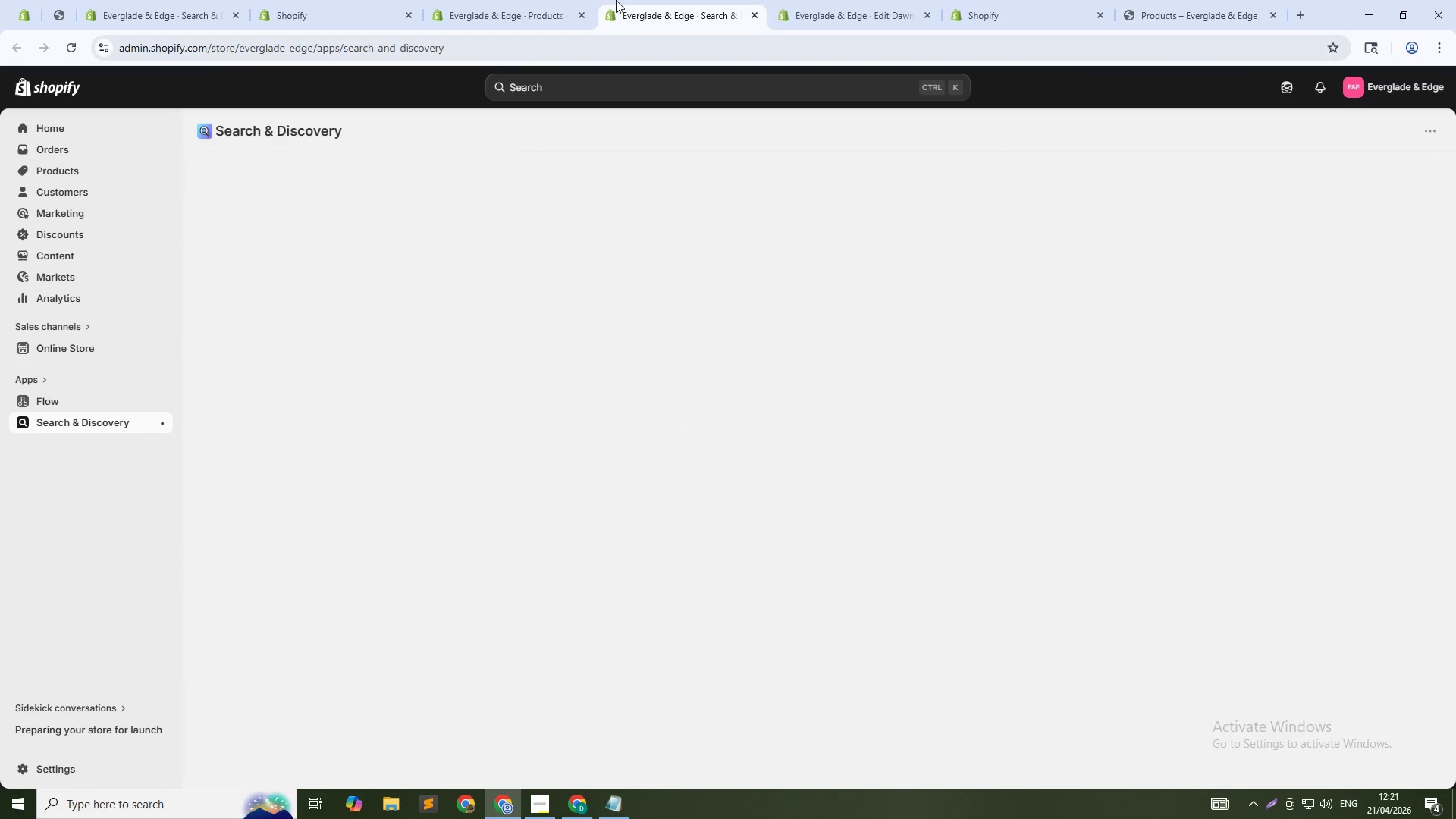 
left_click([1196, 0])
 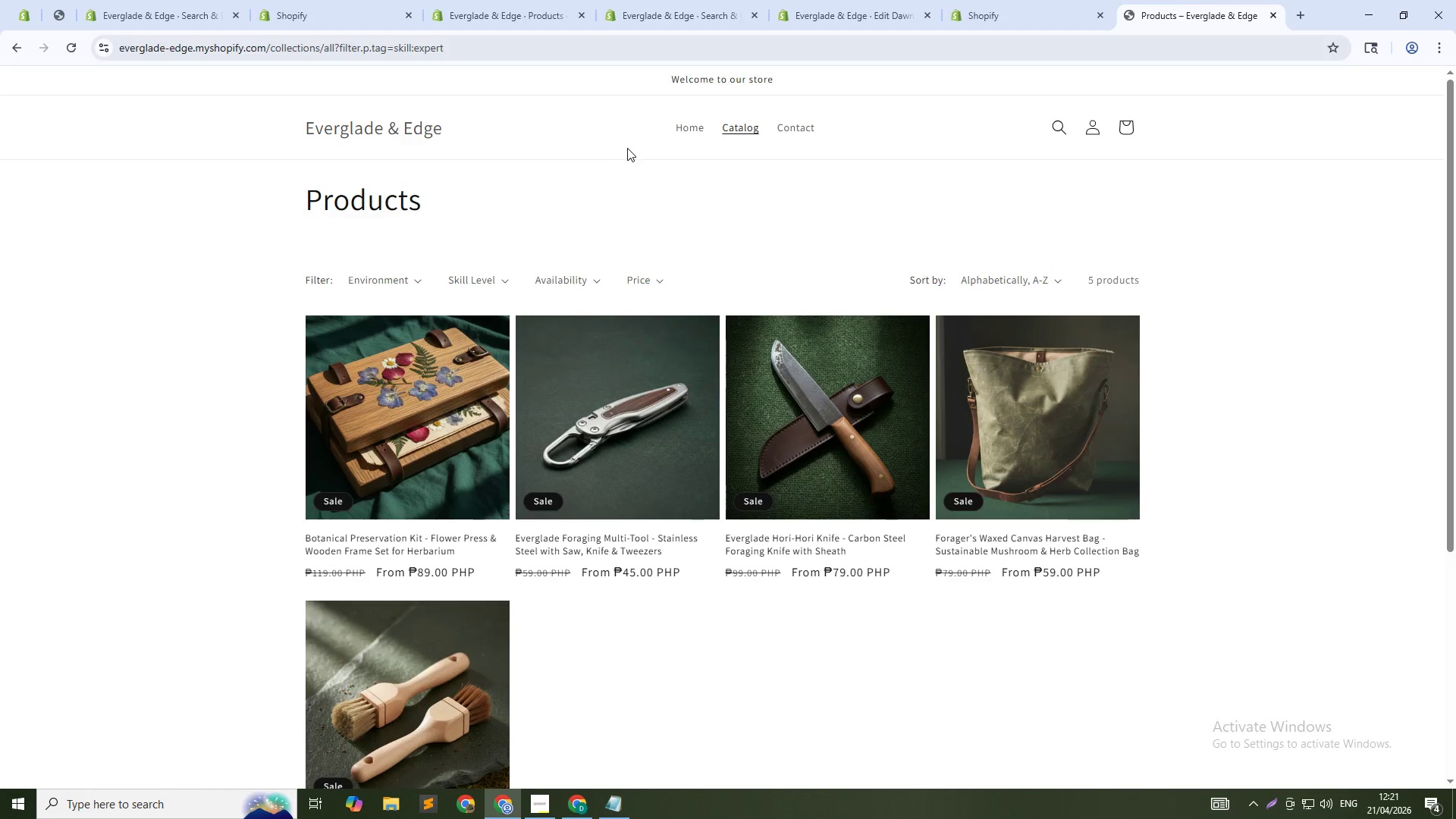 
key(Alt+Tab)
 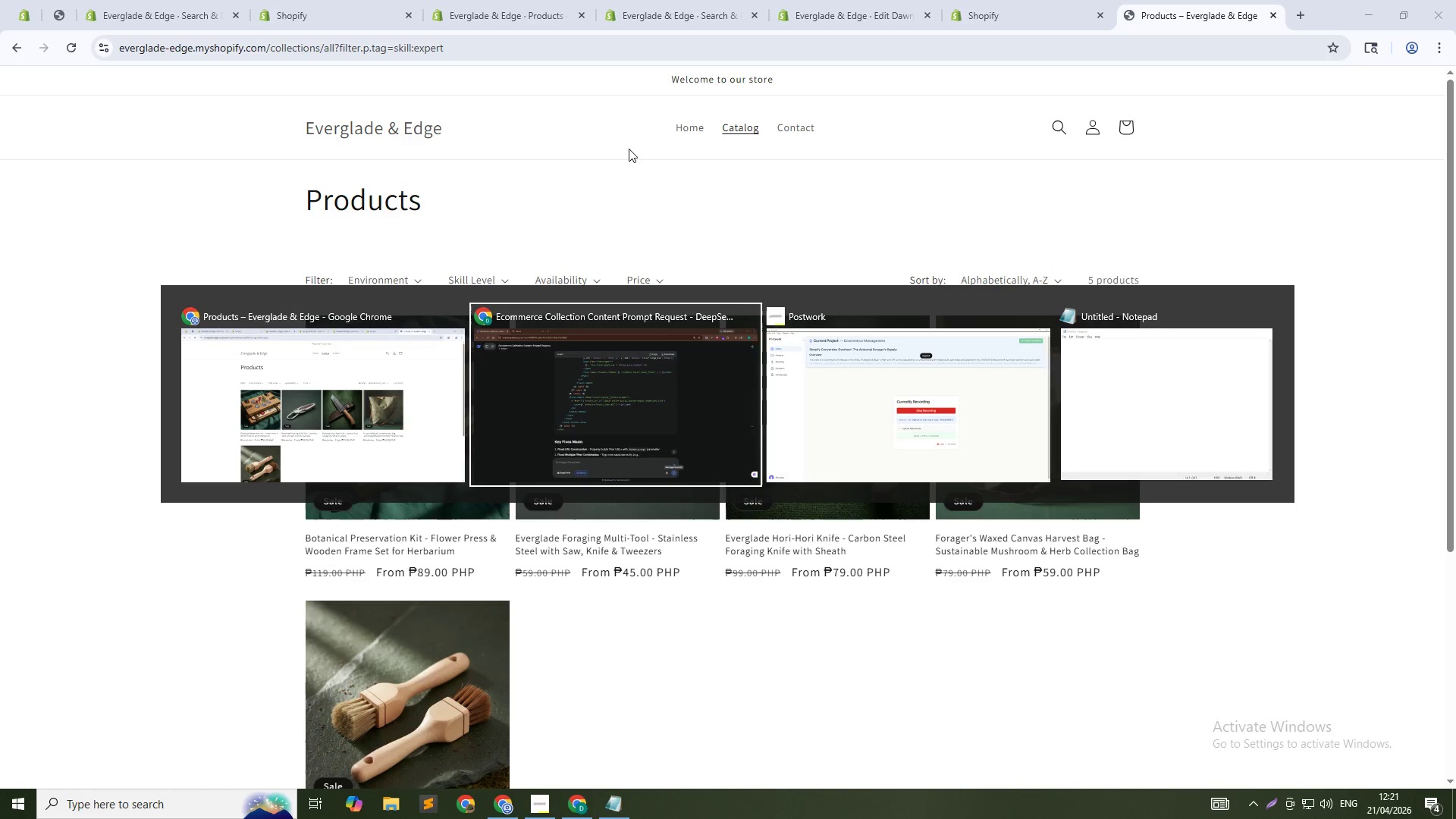 
key(Alt+Tab)